 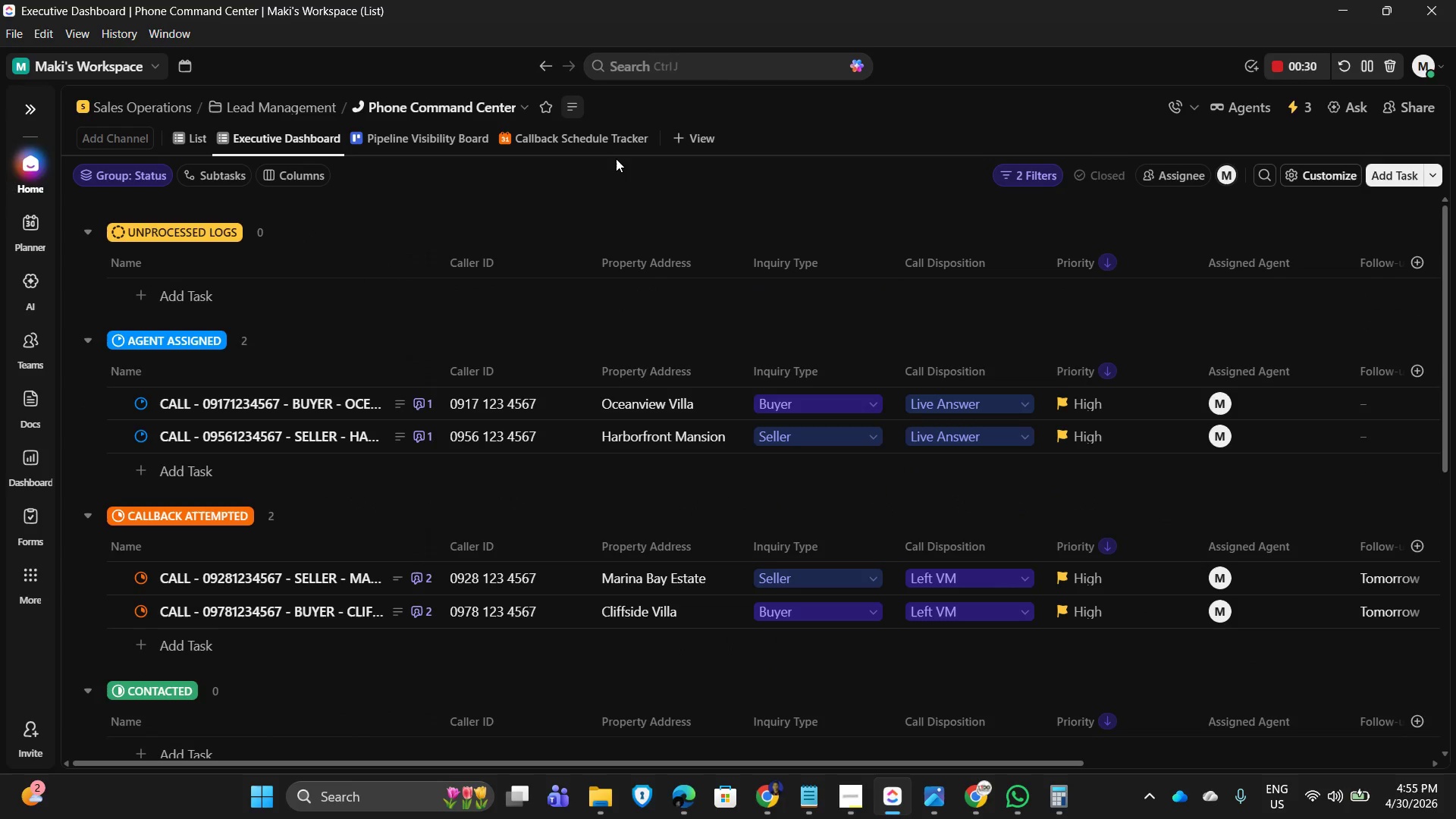 
scroll: coordinate [420, 553], scroll_direction: up, amount: 2.0
 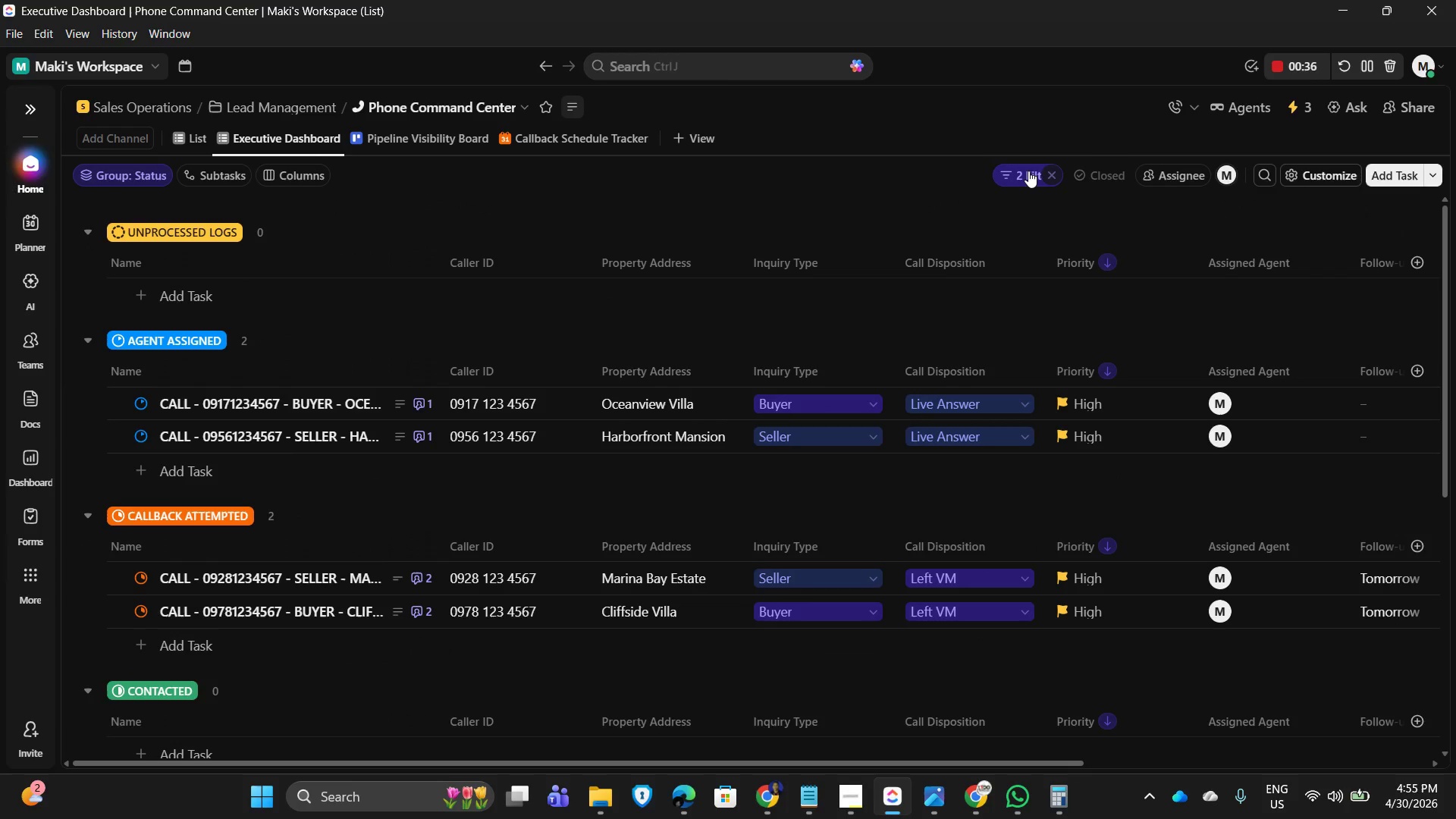 
left_click([1020, 171])
 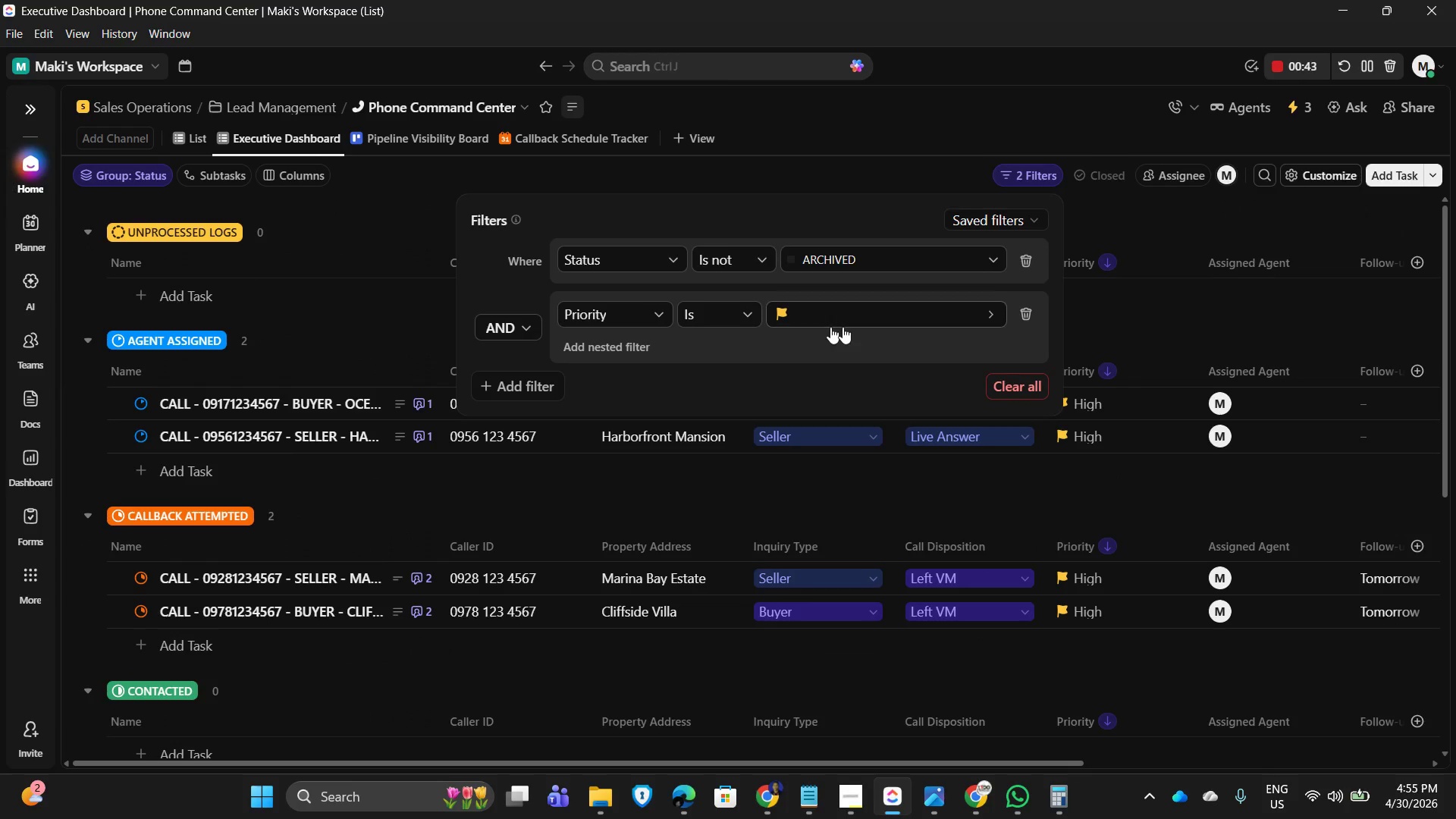 
wait(7.99)
 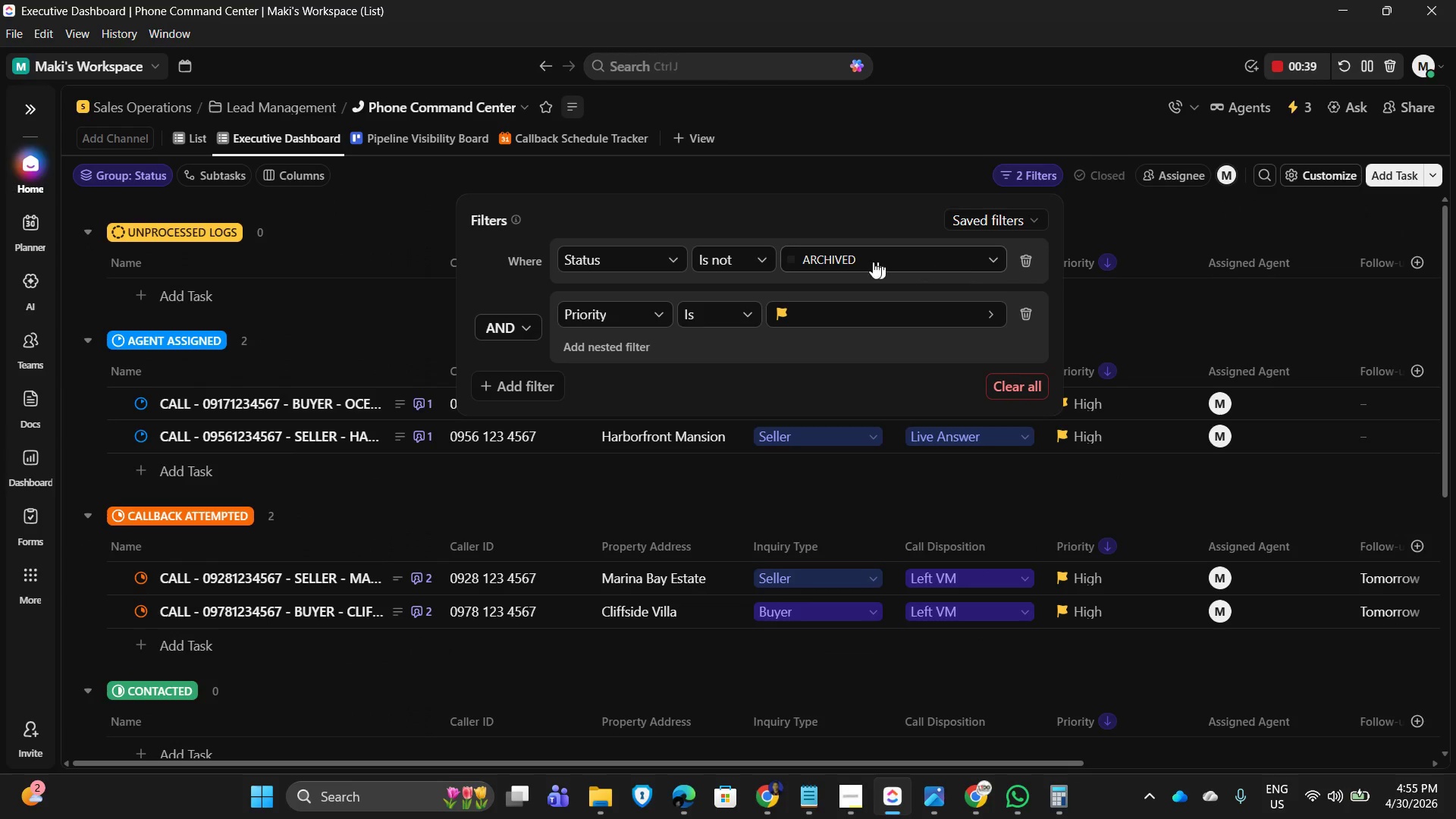 
left_click([882, 127])
 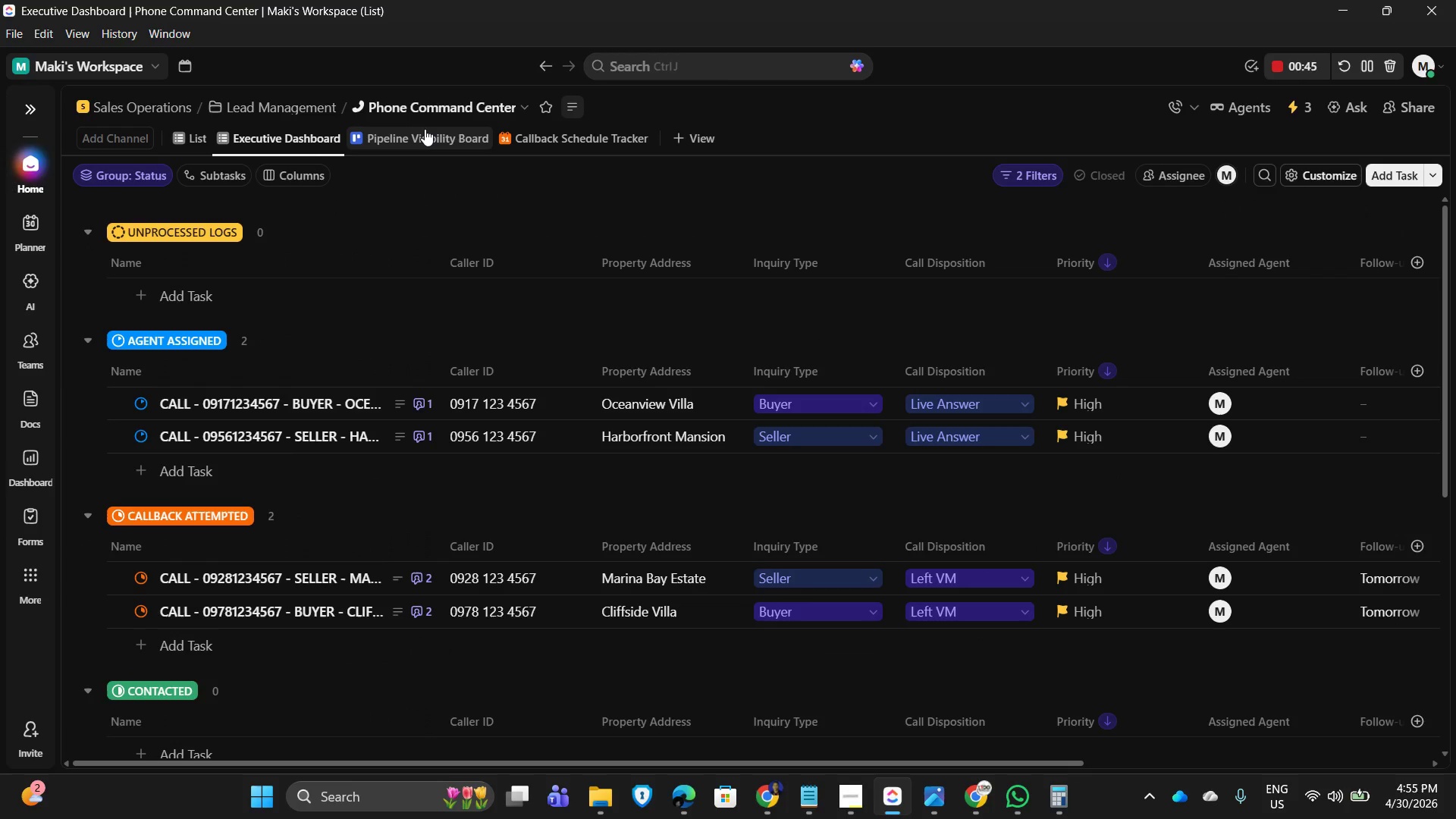 
left_click([425, 129])
 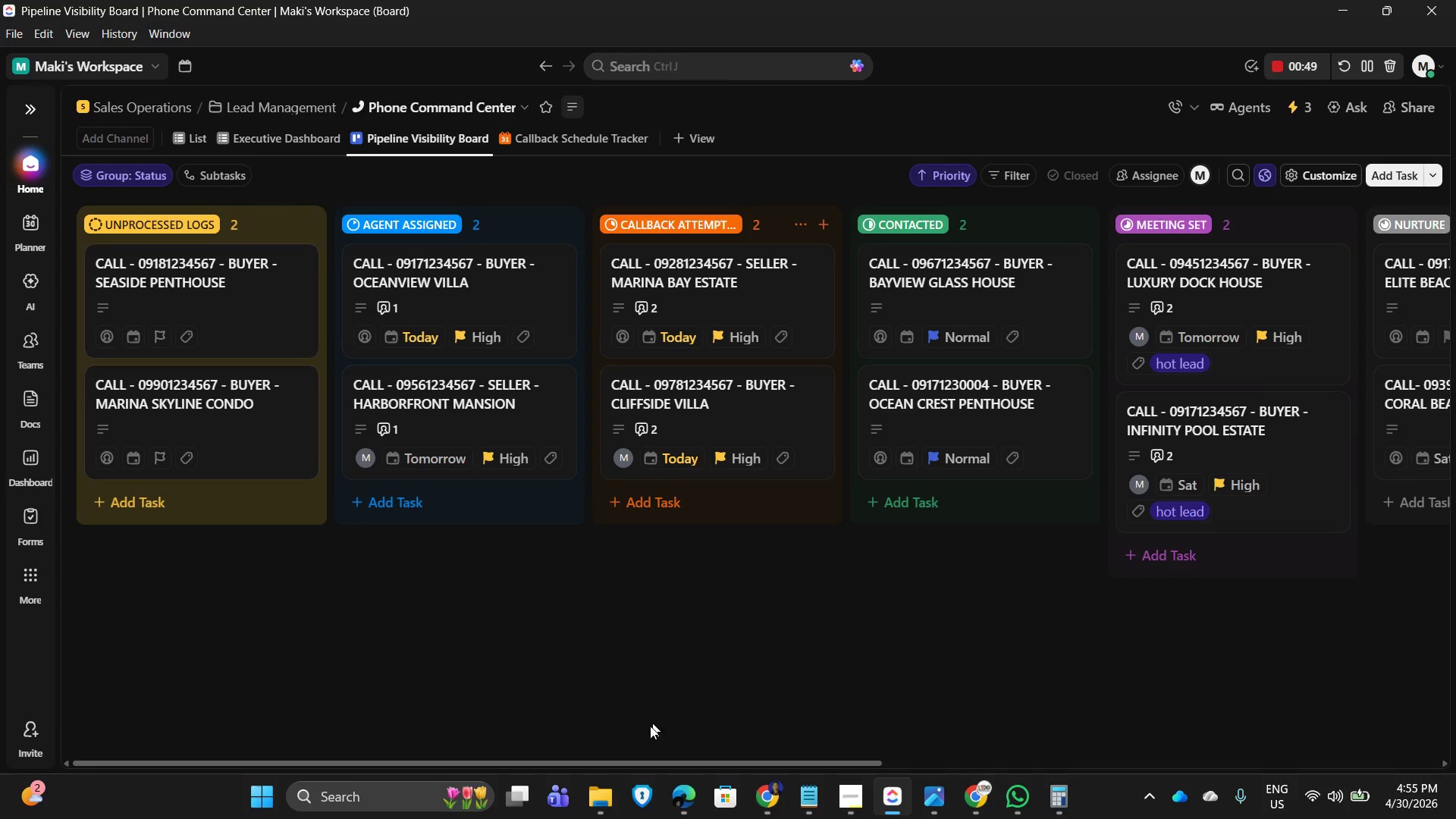 
left_click_drag(start_coordinate=[524, 764], to_coordinate=[286, 757])
 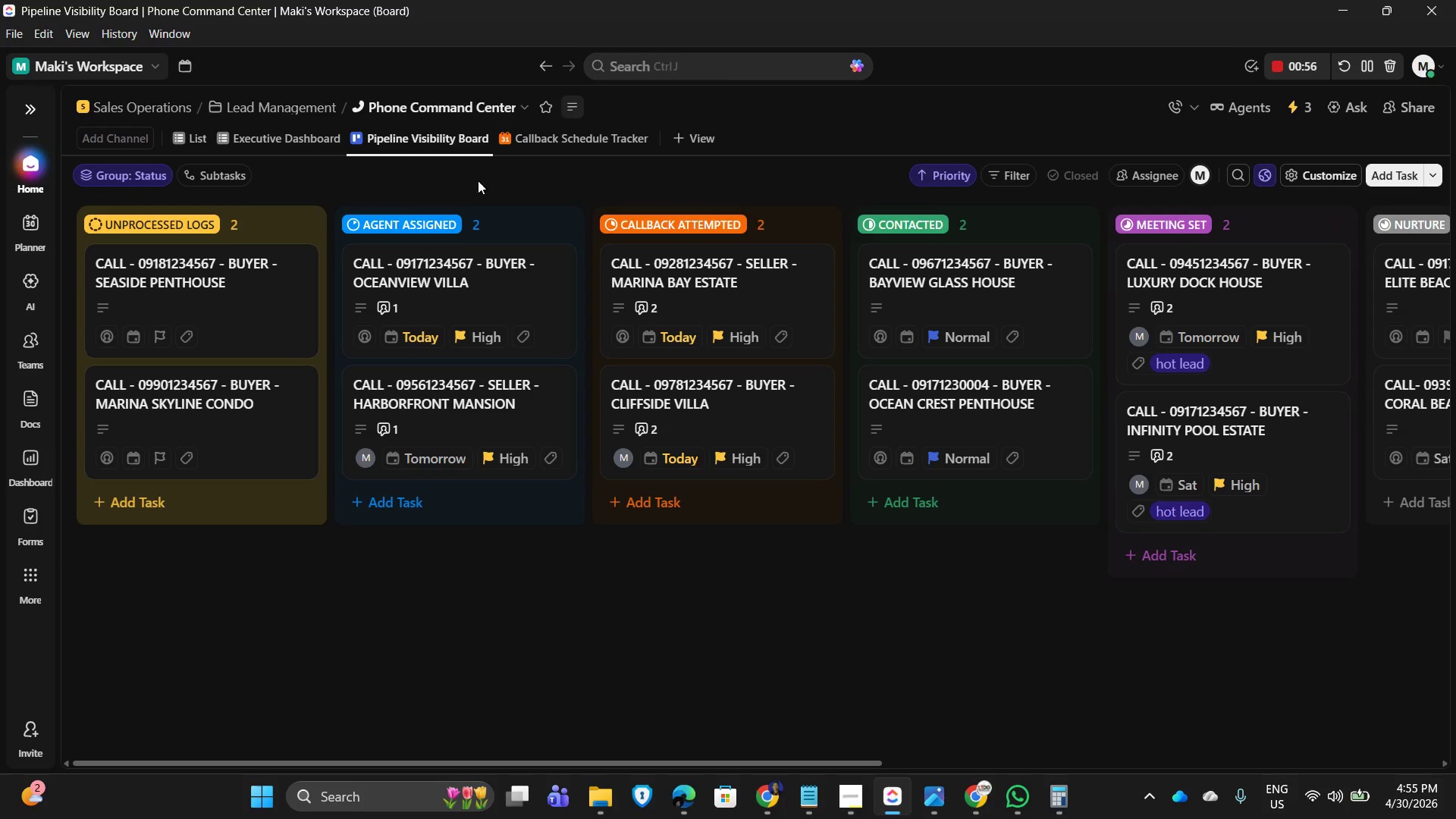 
mouse_move([1059, 81])
 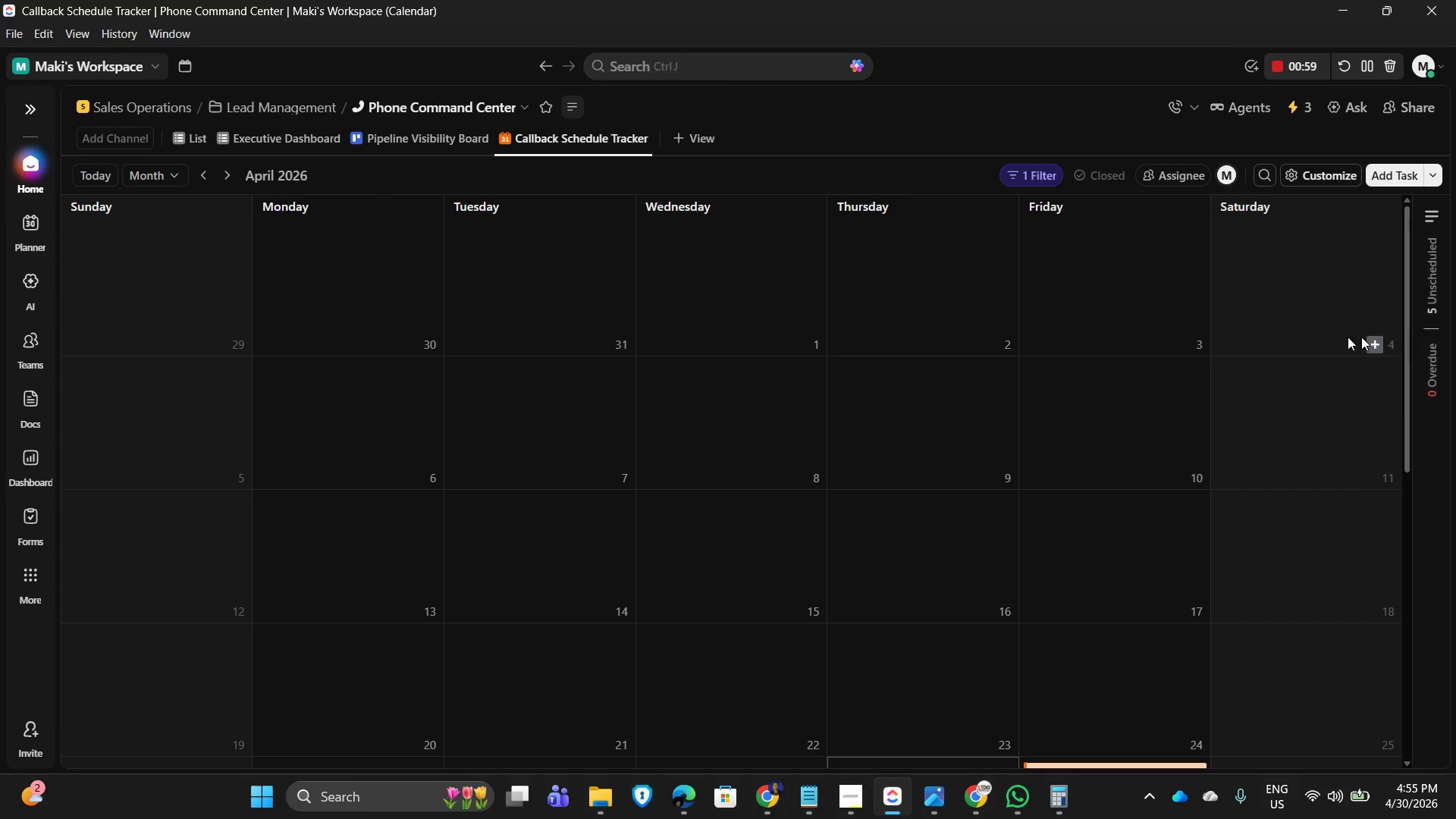 
scroll: coordinate [232, 170], scroll_direction: down, amount: 17.0
 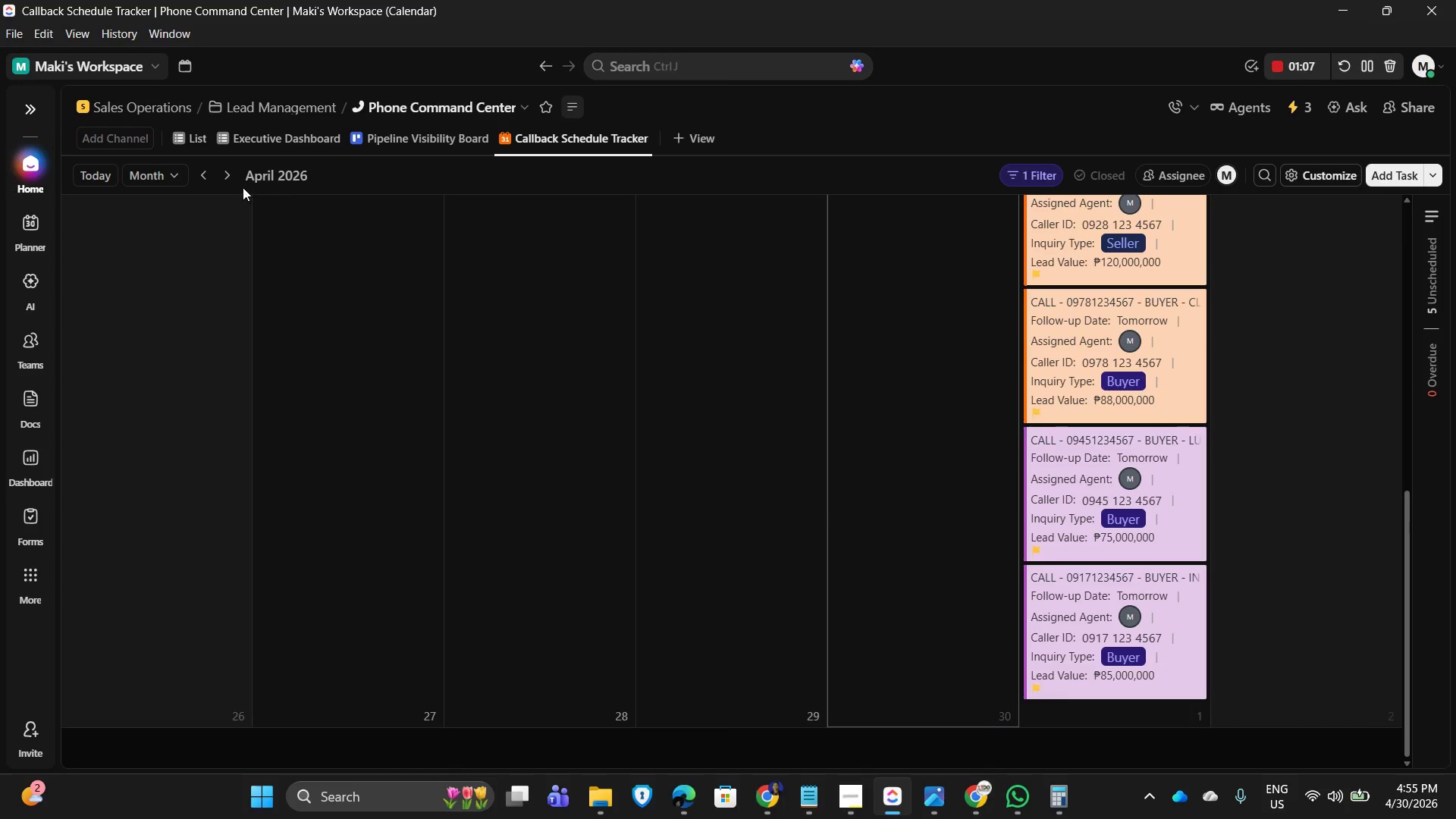 
left_click([231, 175])
 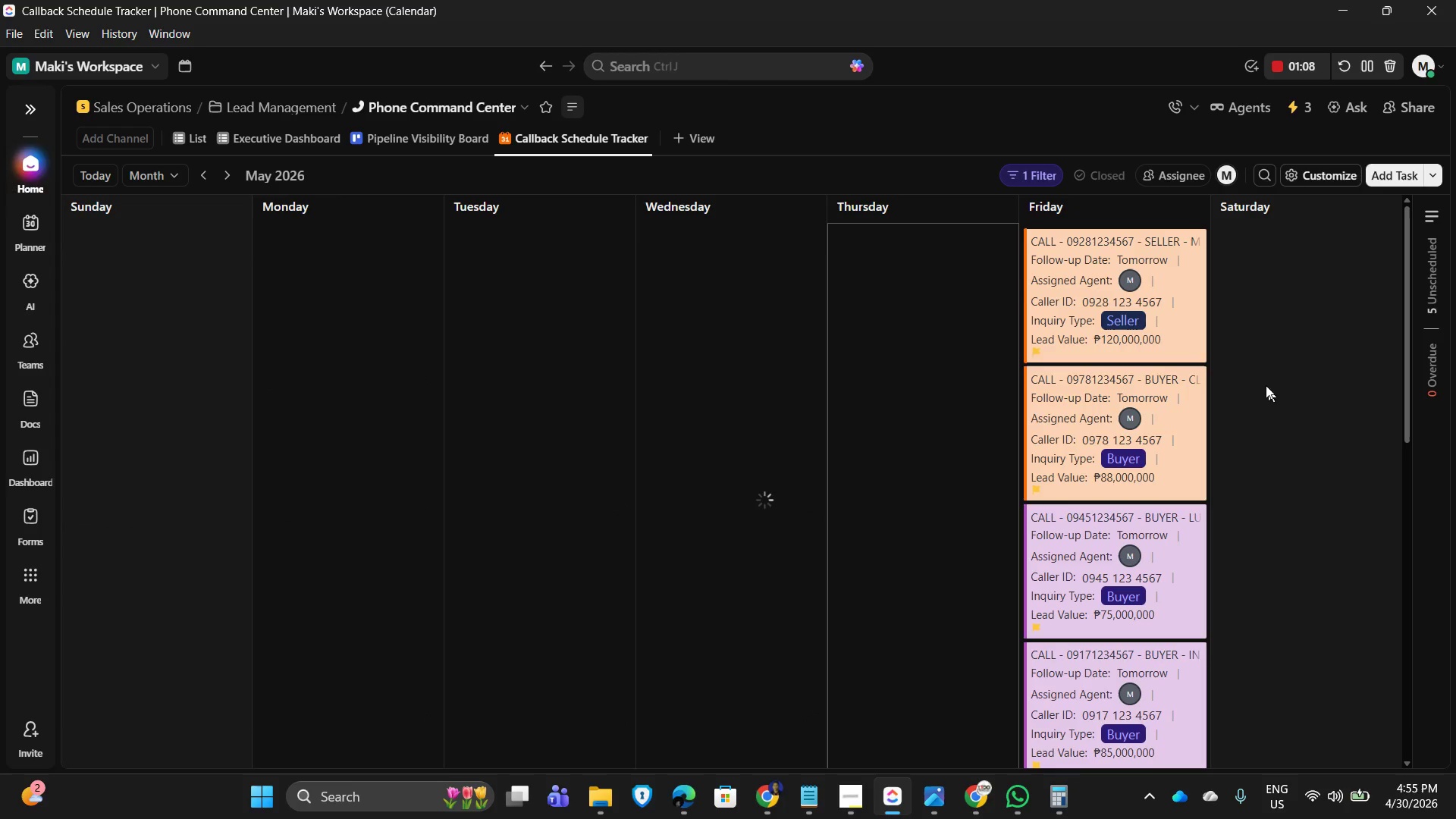 
scroll: coordinate [1172, 340], scroll_direction: up, amount: 2.0
 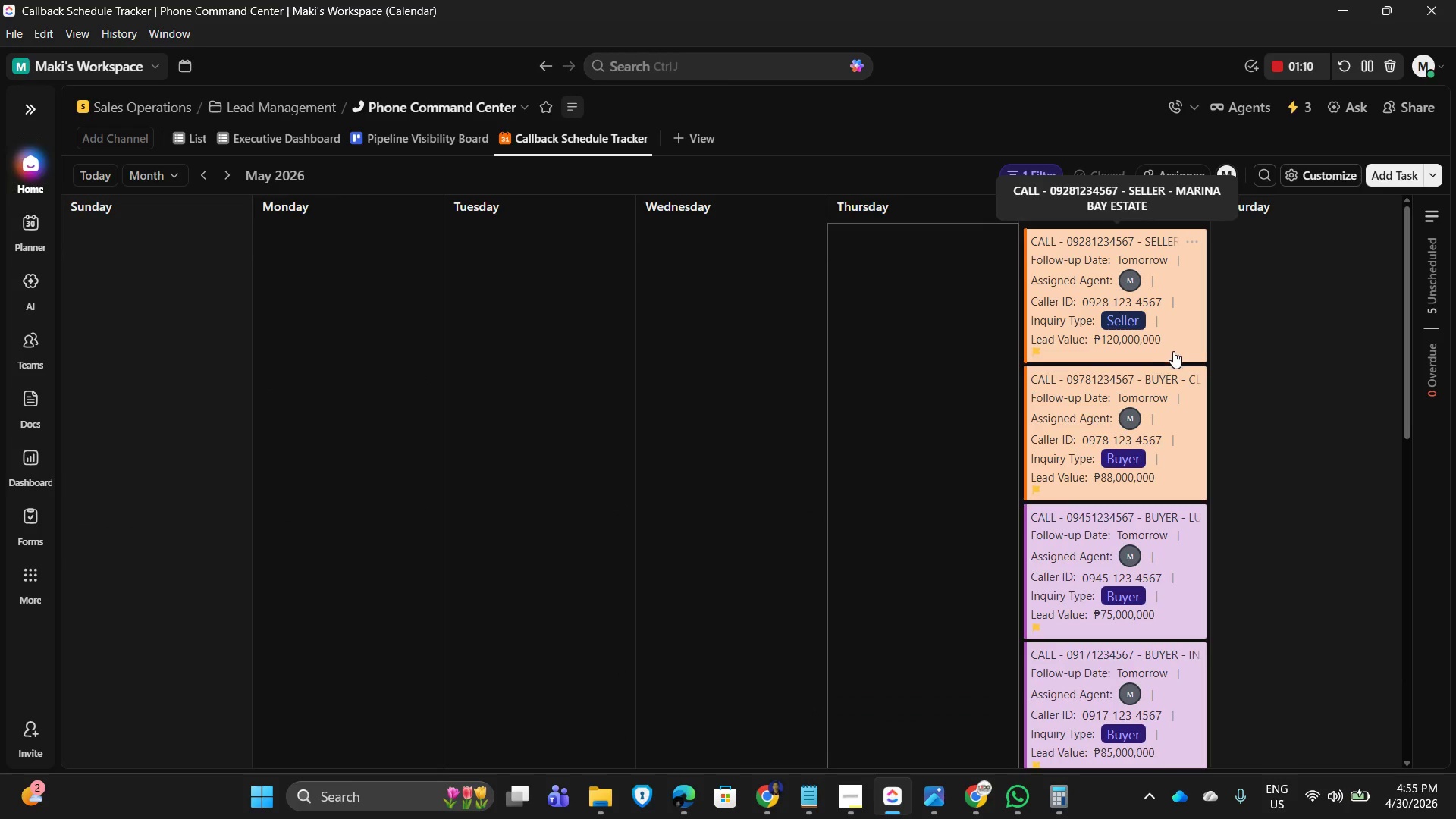 
scroll: coordinate [1146, 397], scroll_direction: down, amount: 5.0
 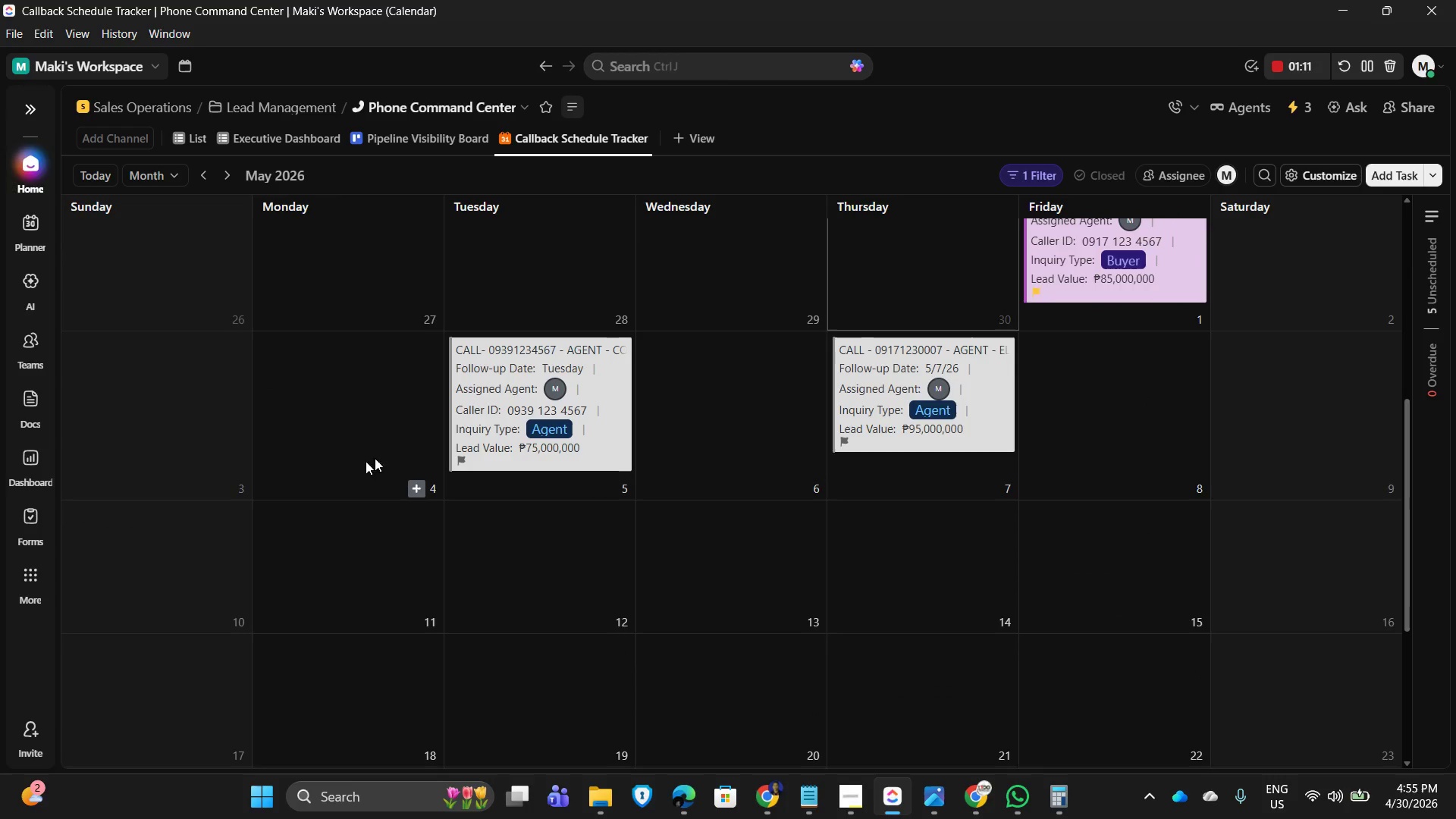 
scroll: coordinate [426, 353], scroll_direction: up, amount: 7.0
 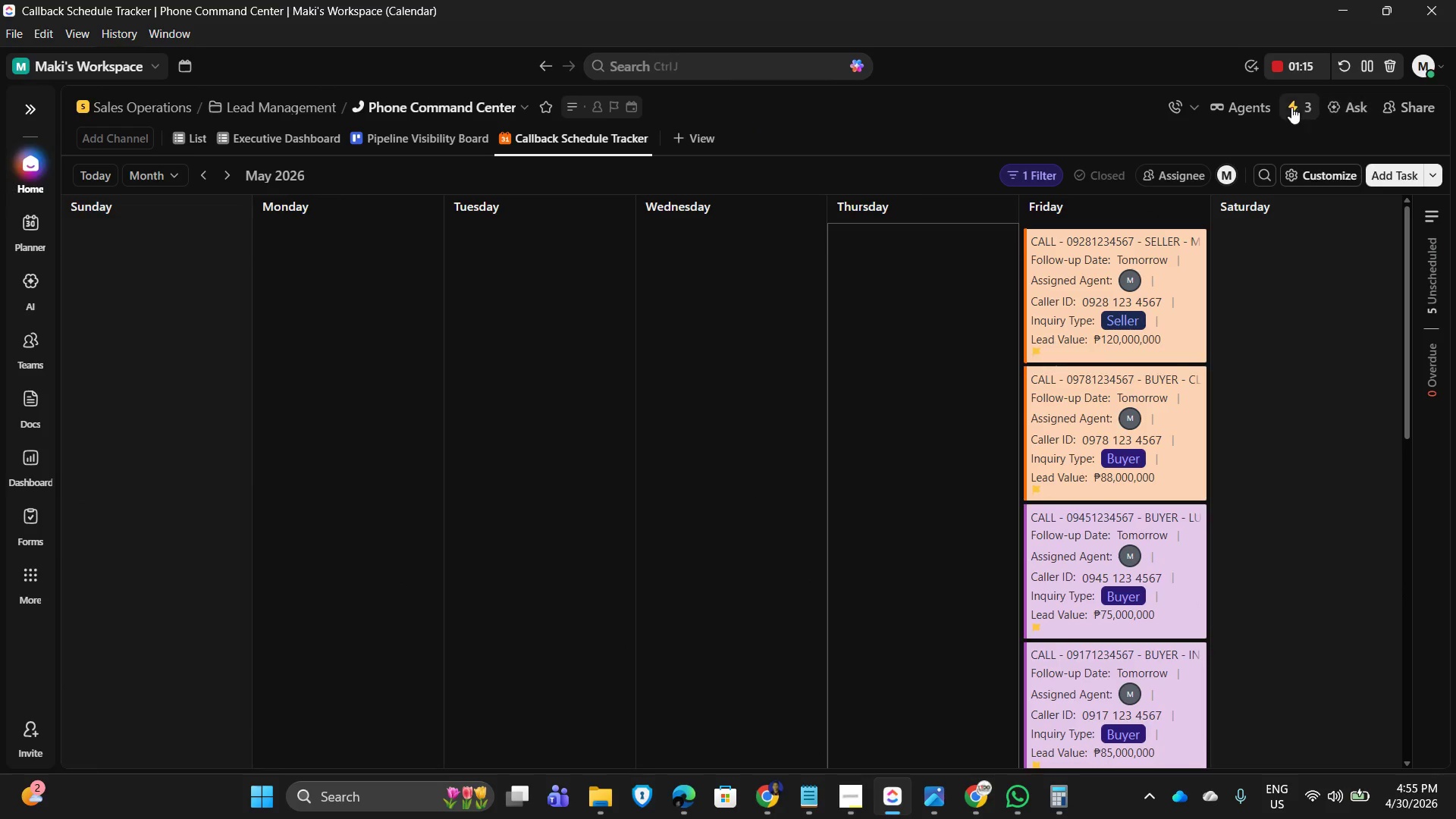 
left_click([177, 140])
 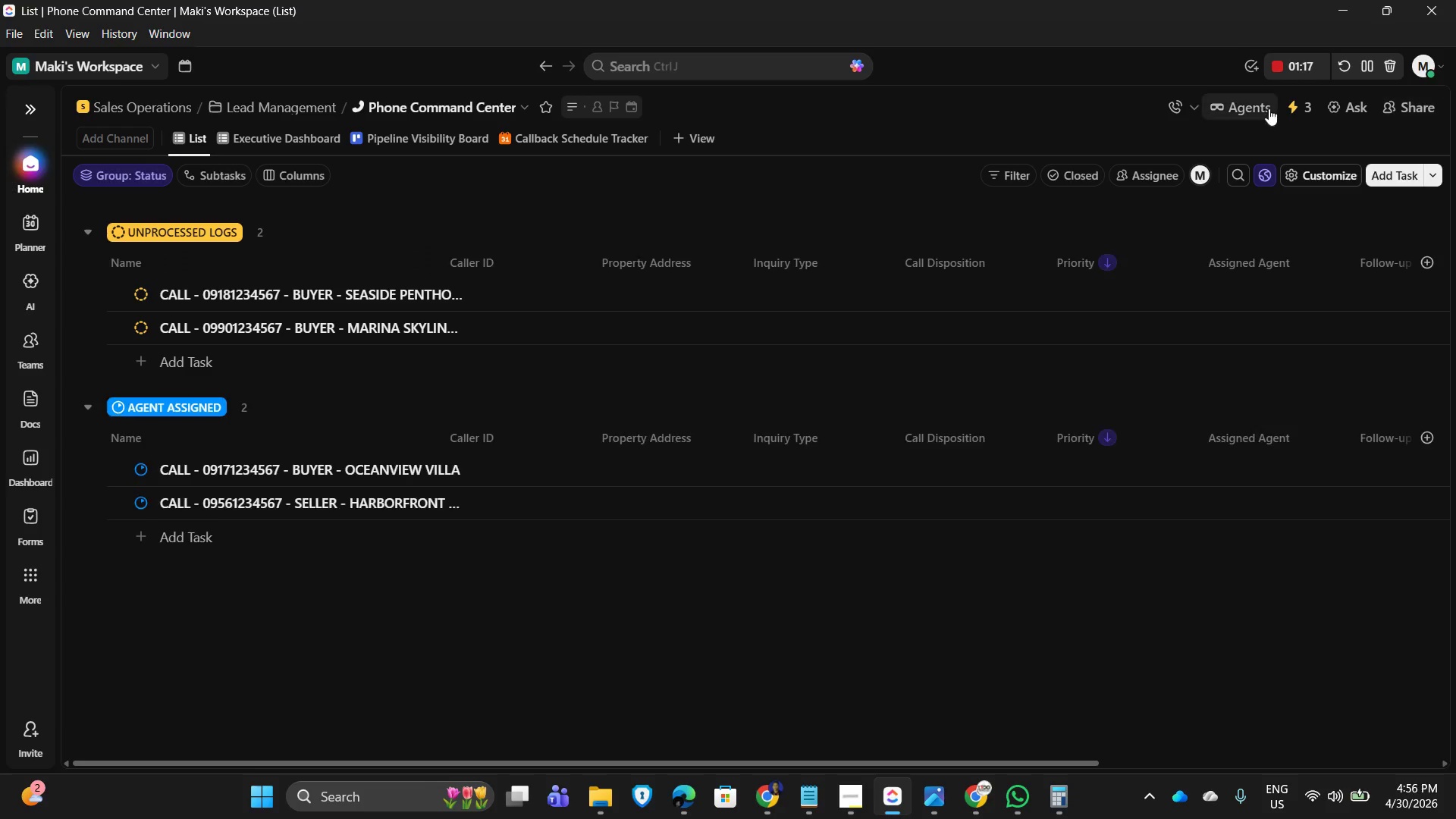 
left_click([1304, 107])
 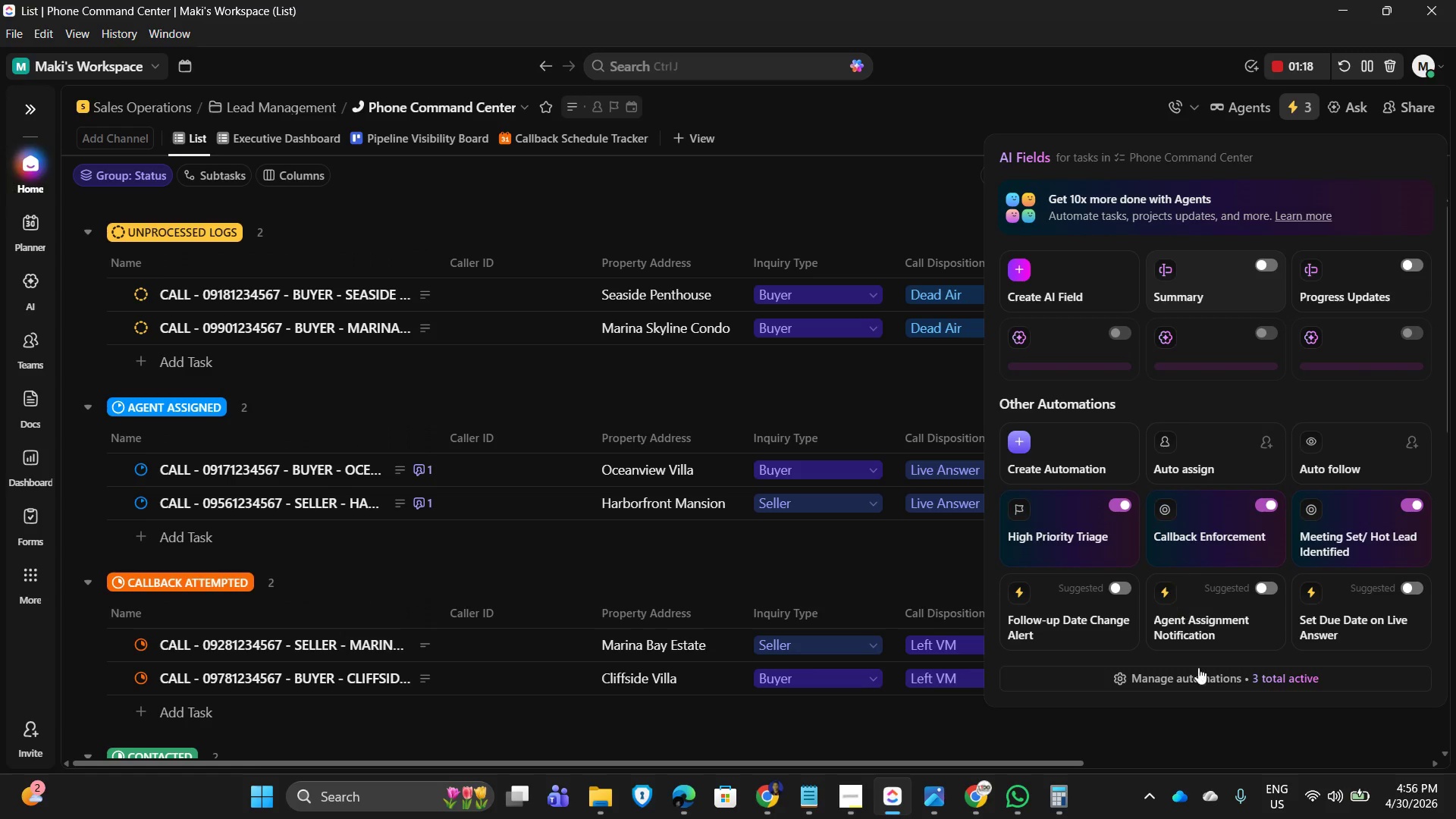 
left_click([1218, 683])
 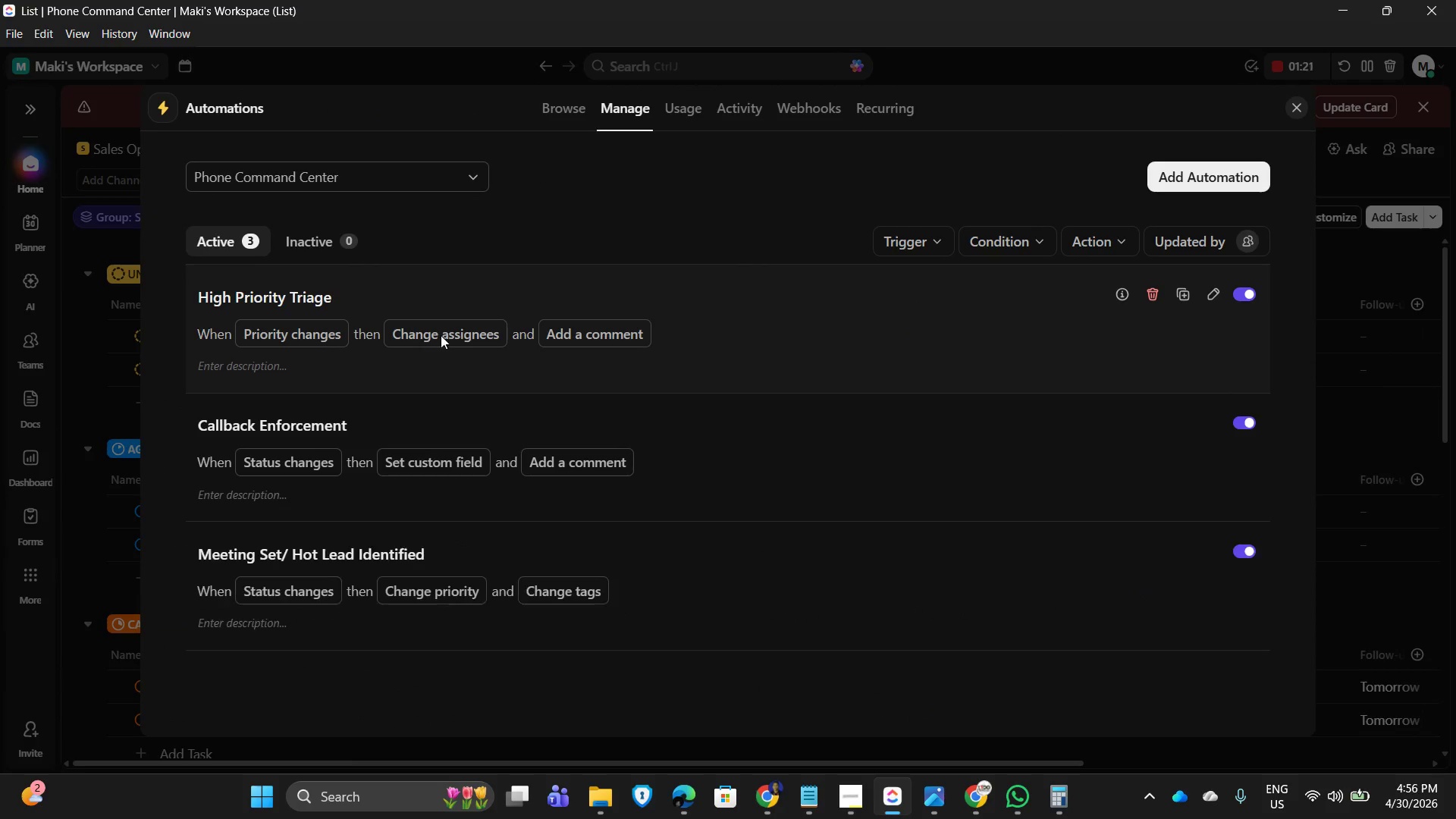 
left_click([843, 265])
 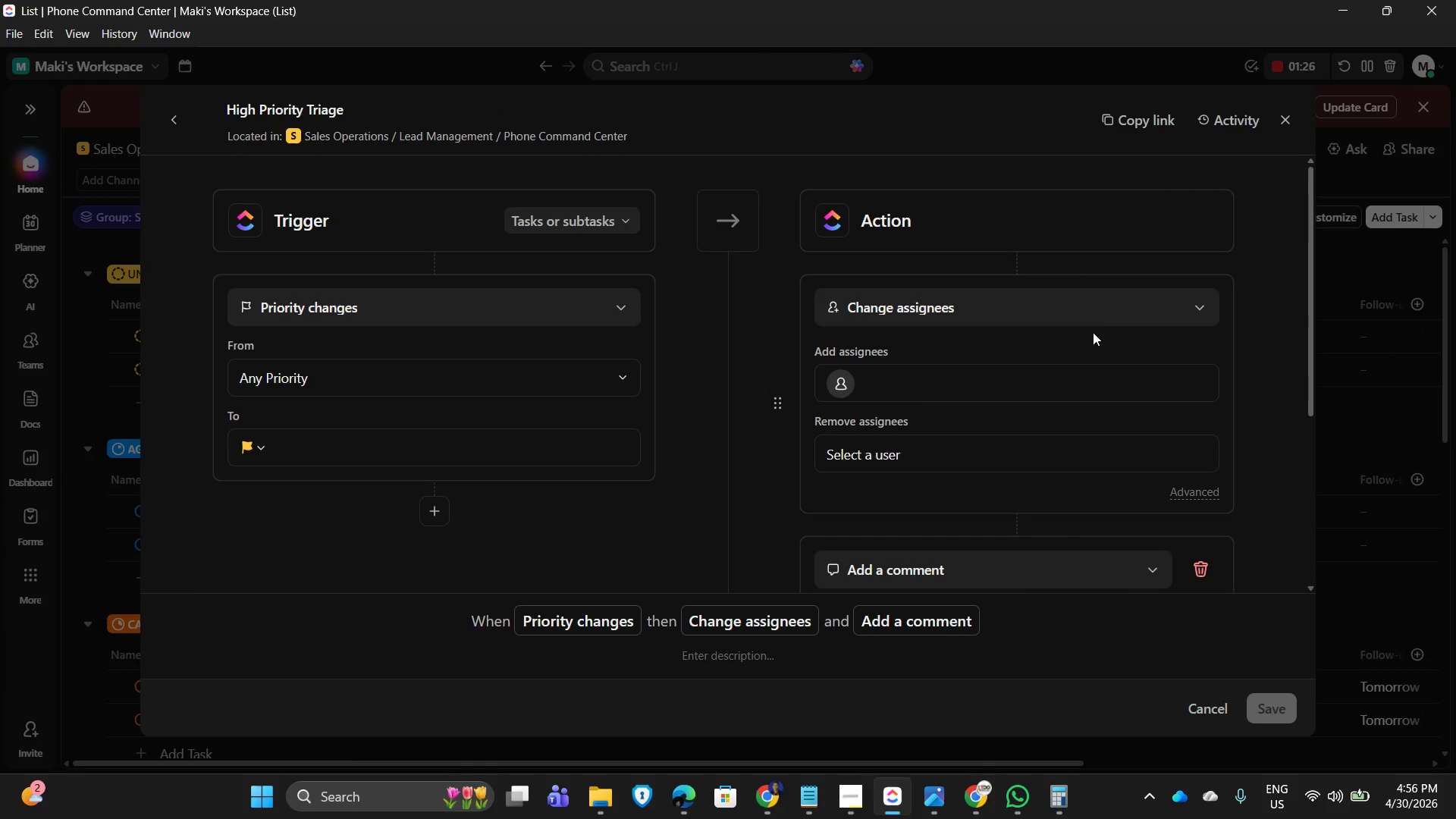 
wait(6.3)
 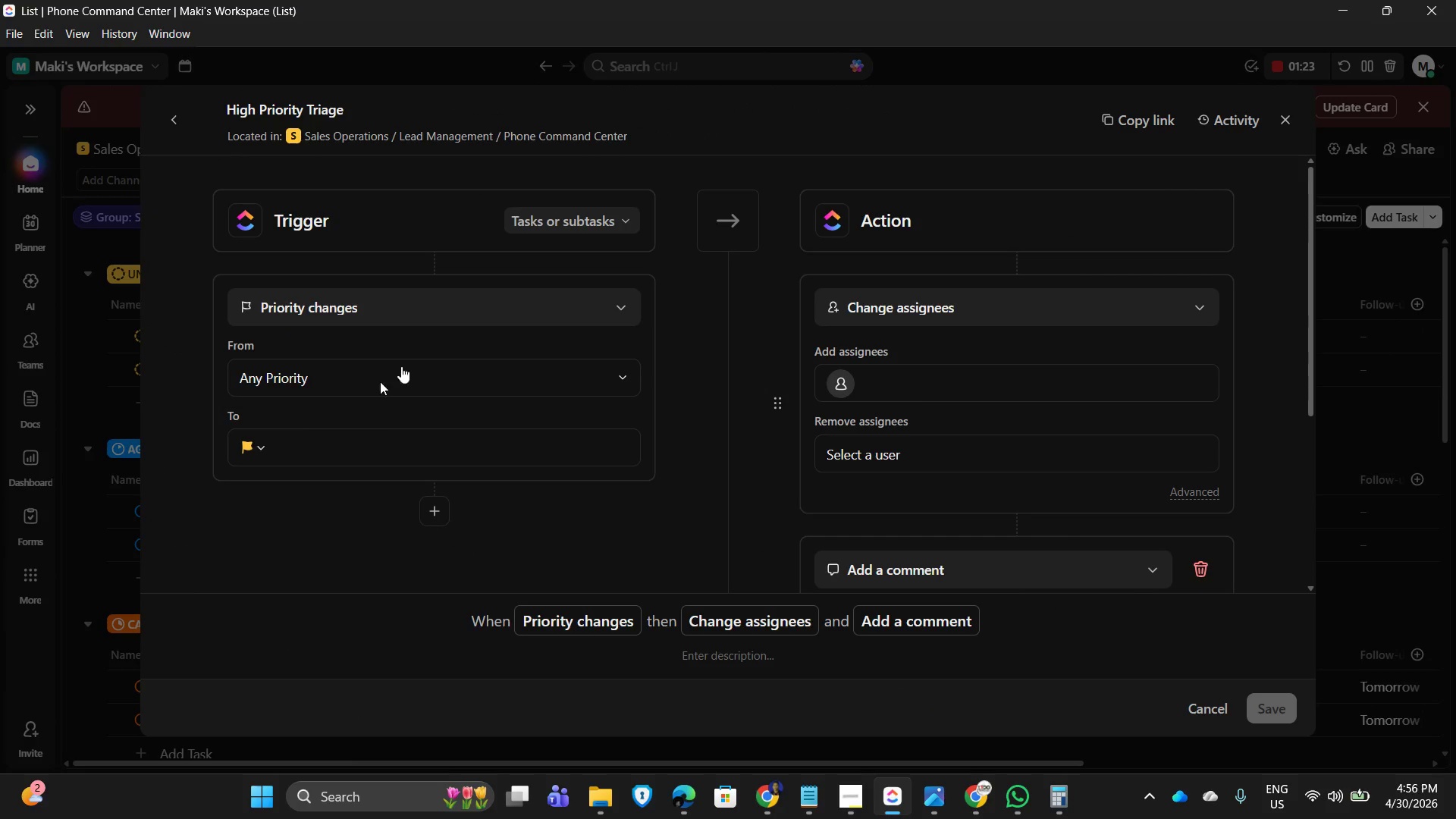 
scroll: coordinate [915, 428], scroll_direction: down, amount: 1.0
 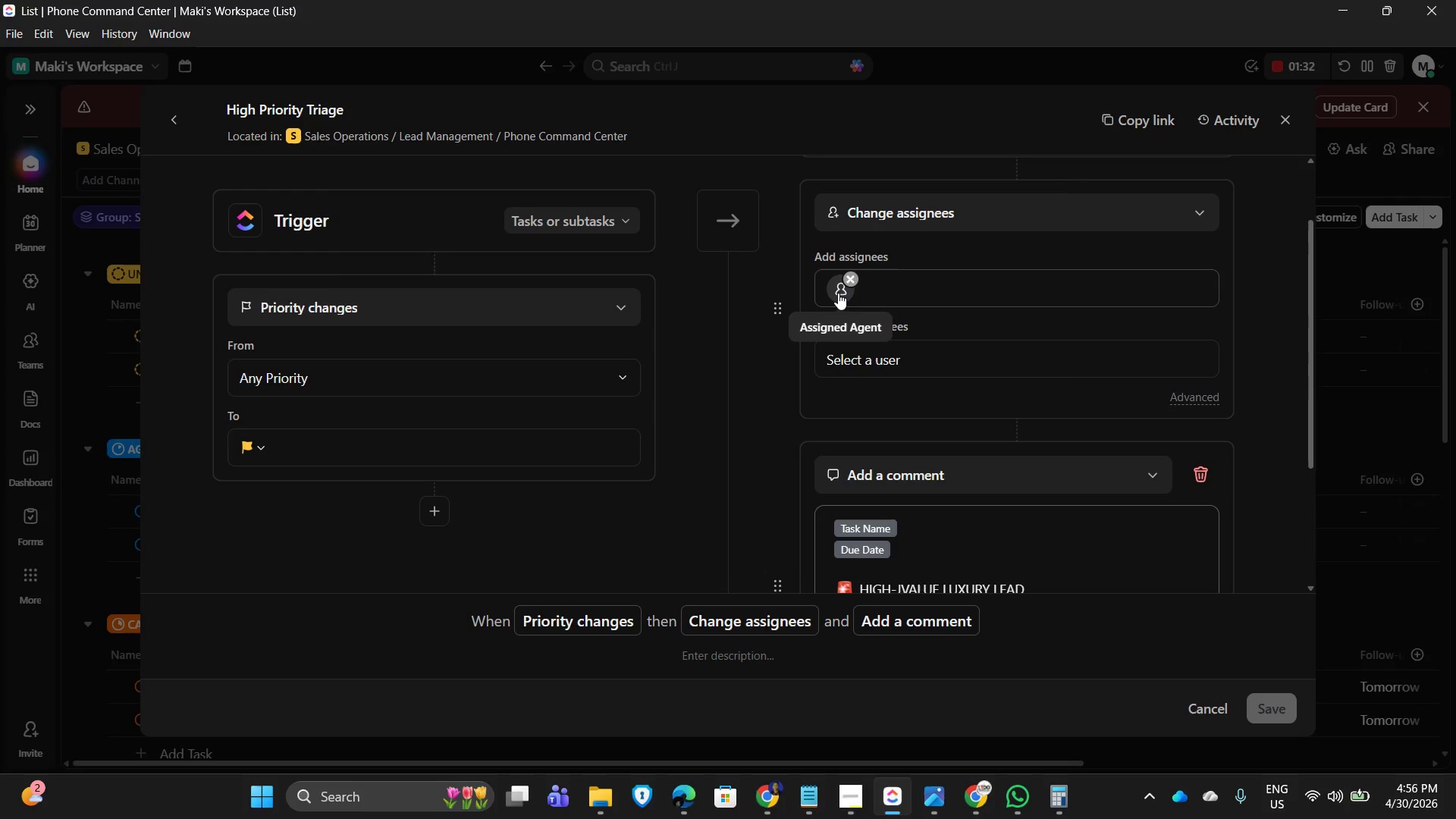 
wait(9.31)
 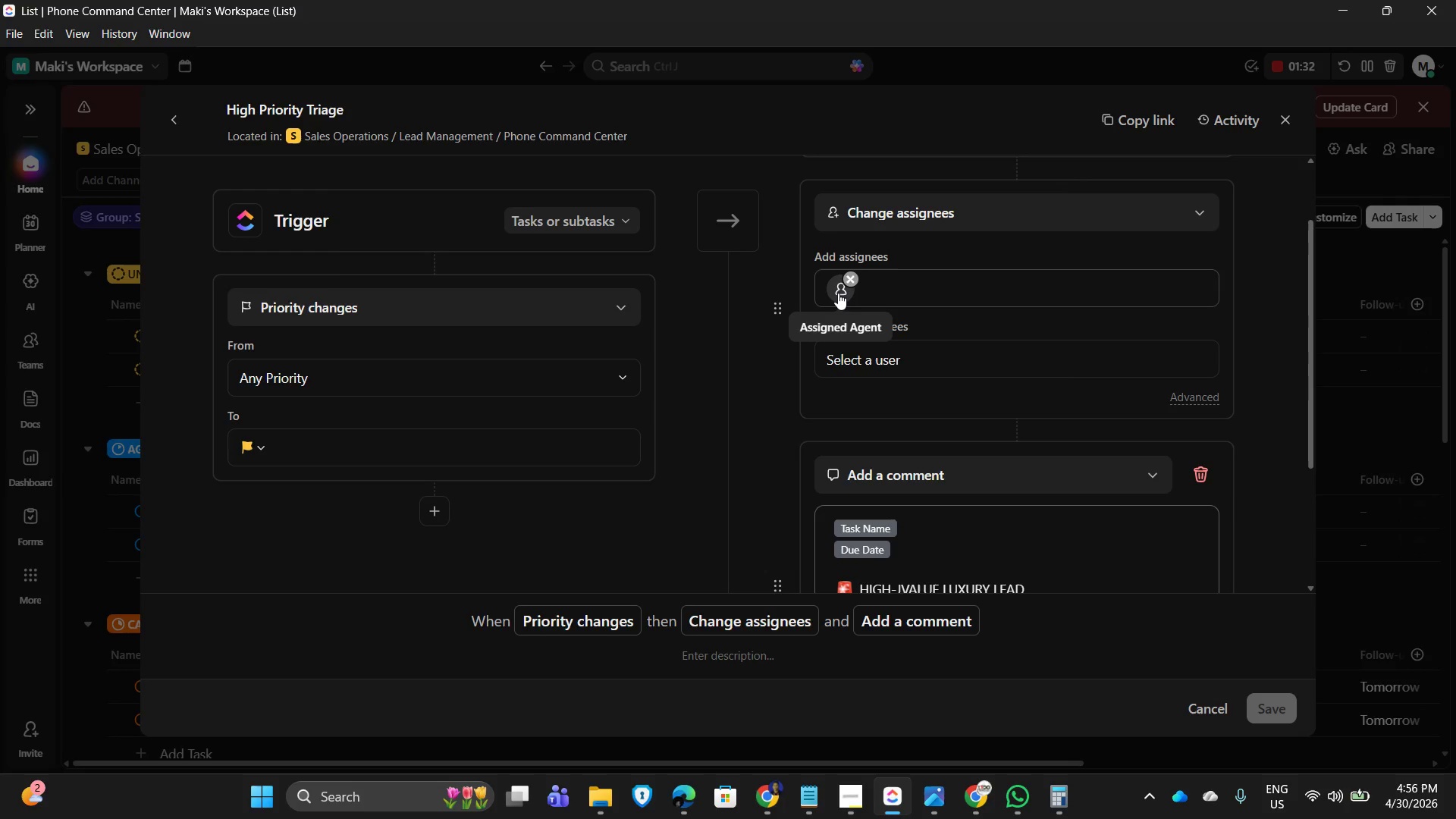 
scroll: coordinate [943, 414], scroll_direction: down, amount: 2.0
 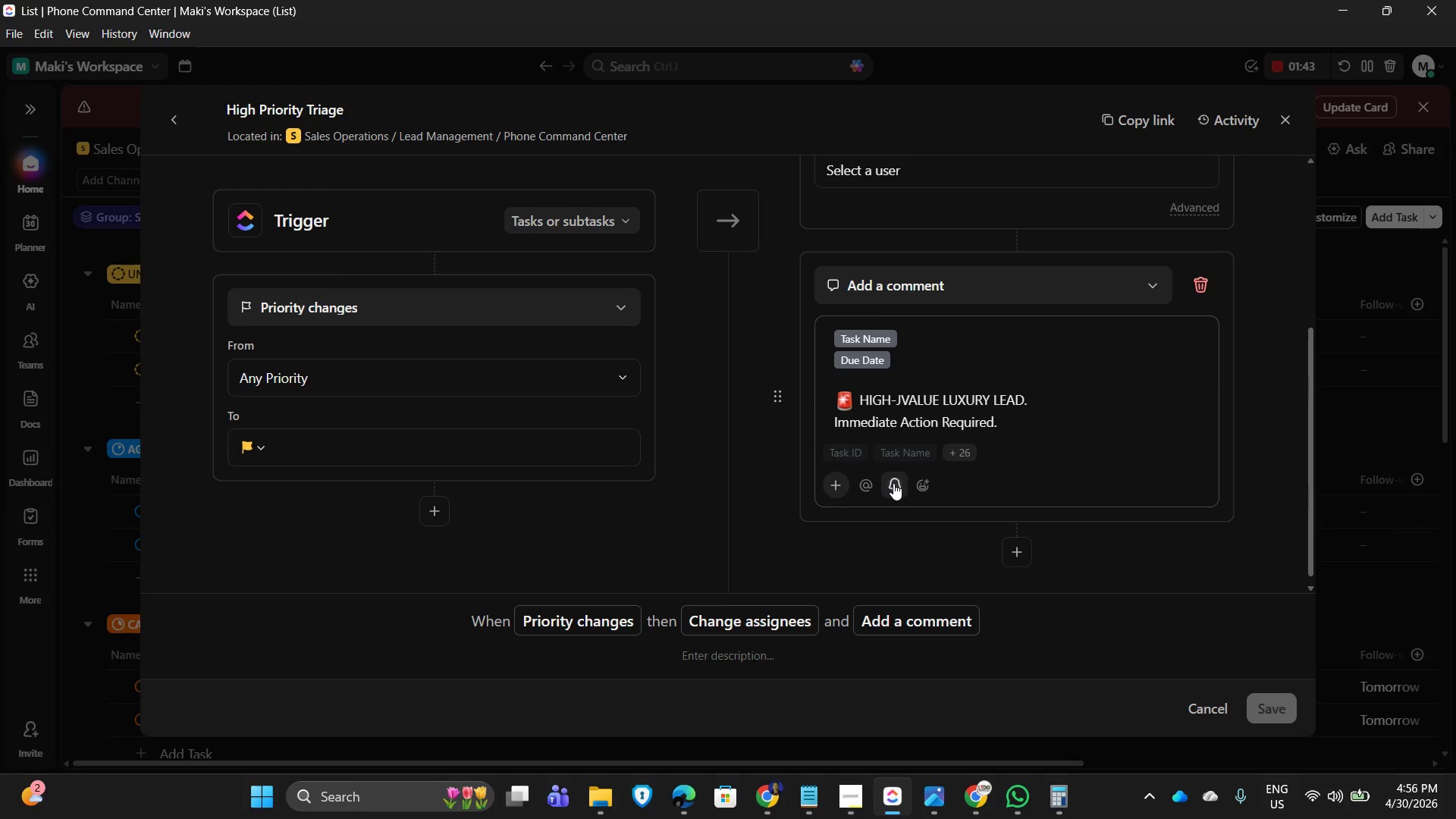 
wait(6.98)
 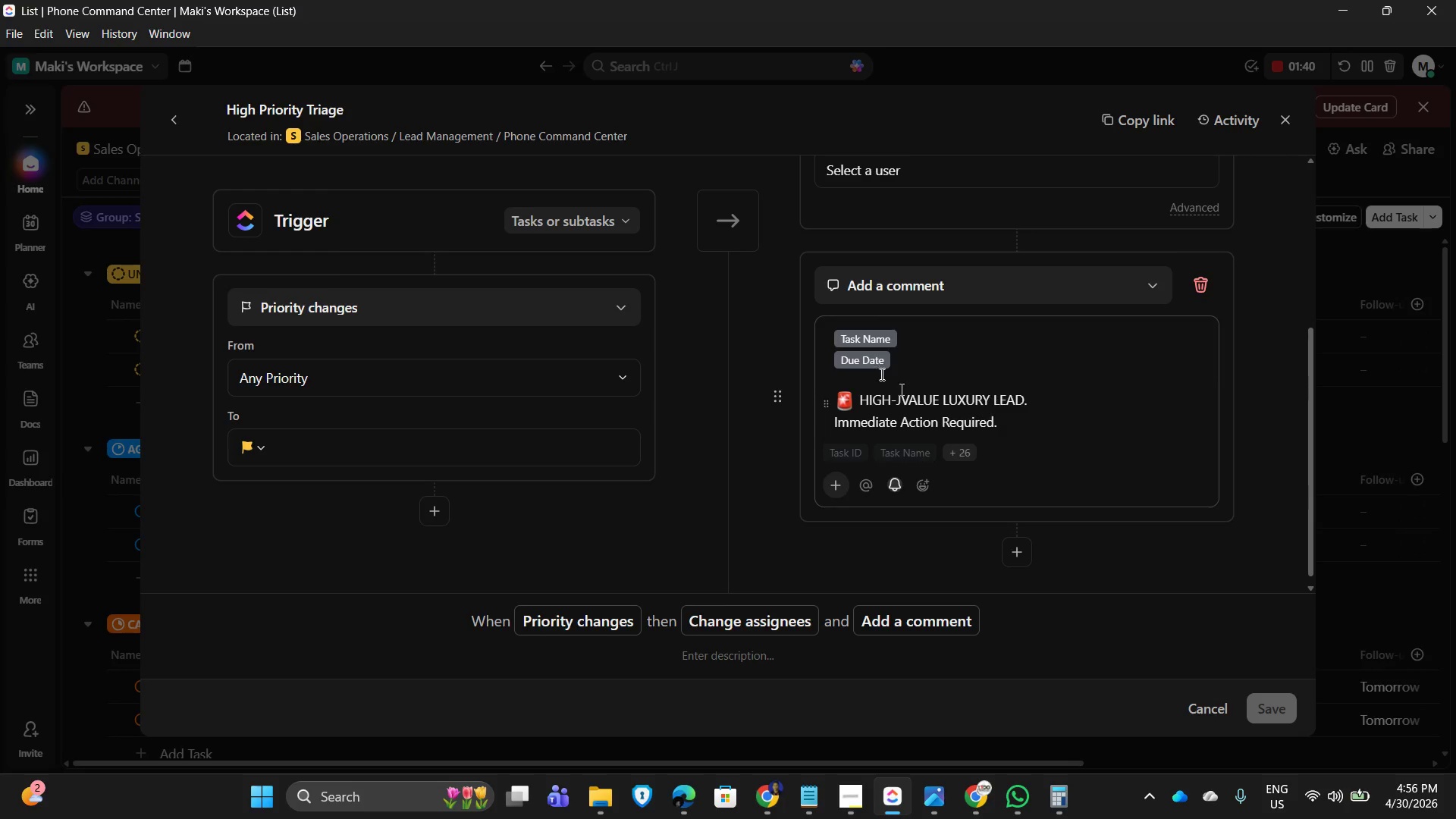 
left_click([894, 482])
 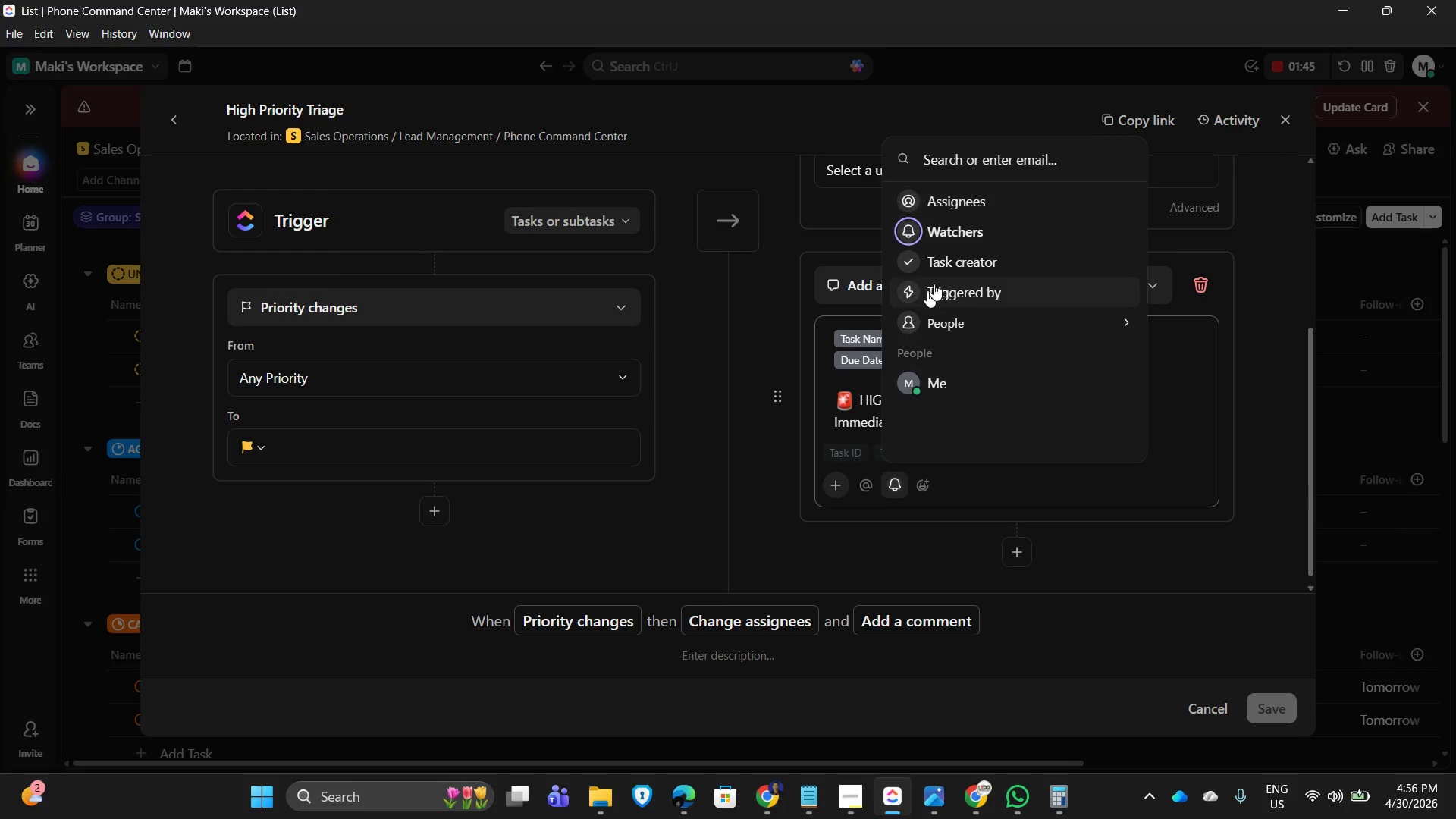 
mouse_move([981, 247])
 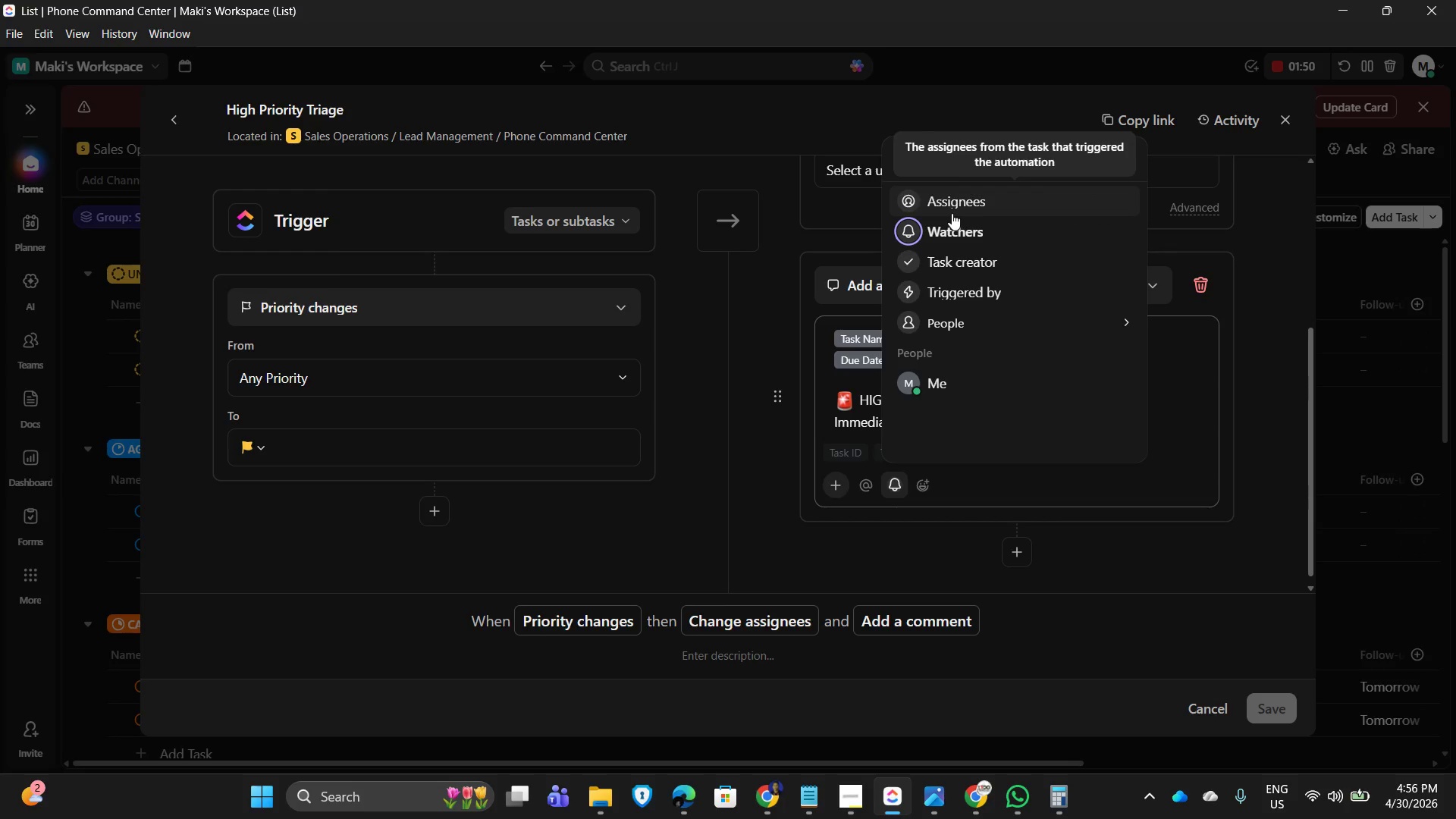 
left_click([1177, 465])
 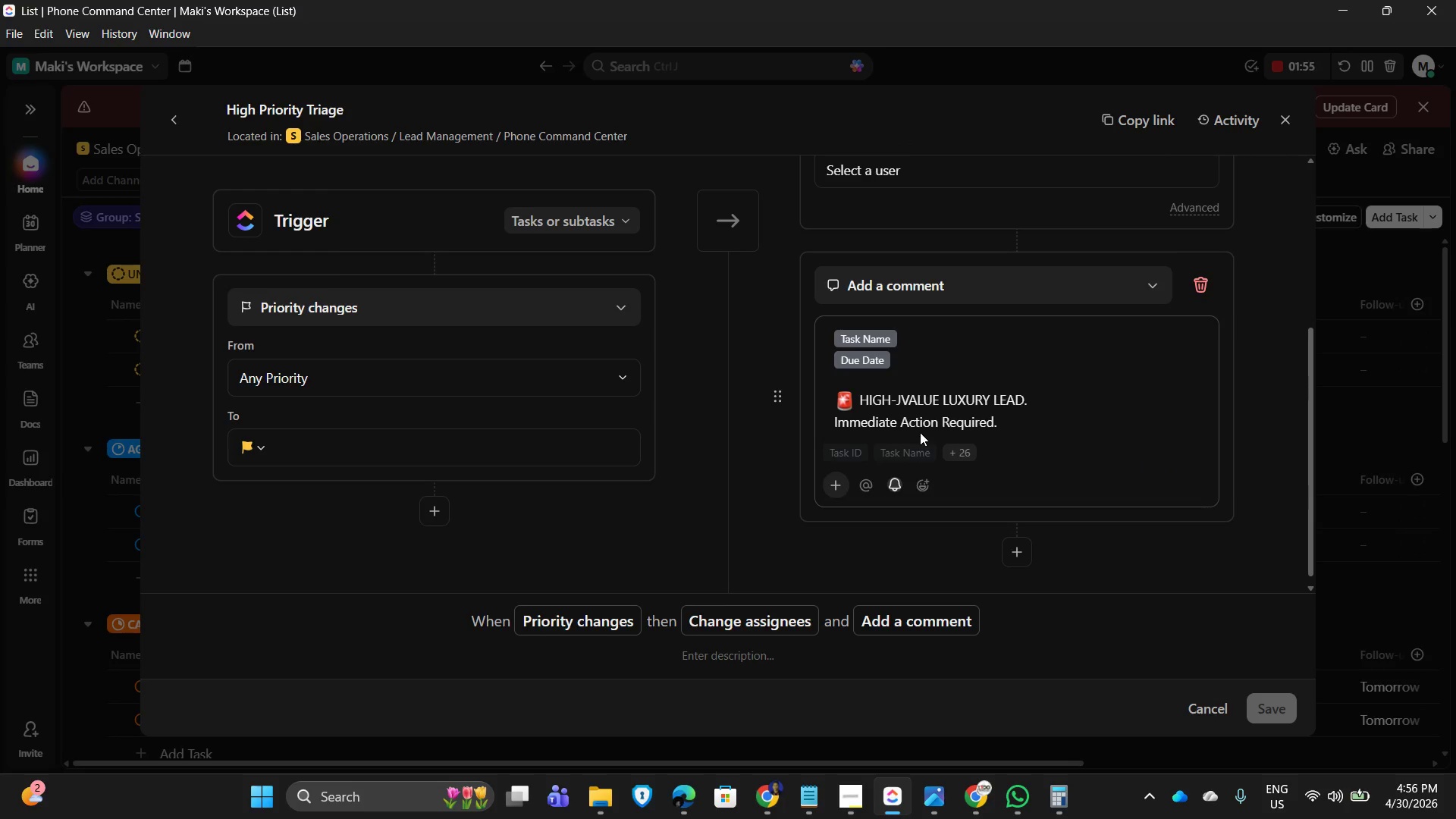 
wait(5.43)
 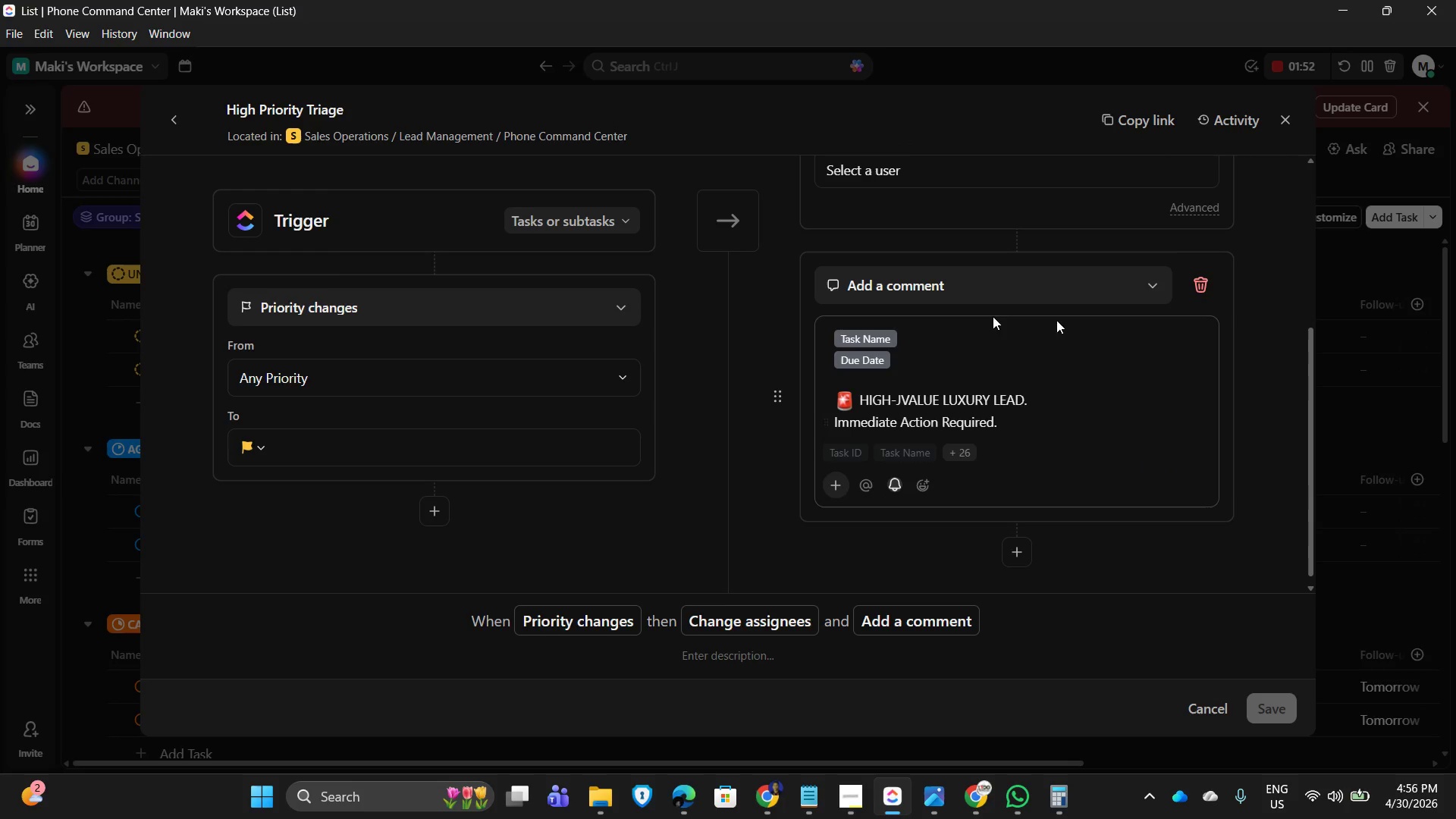 
mouse_move([1272, 127])
 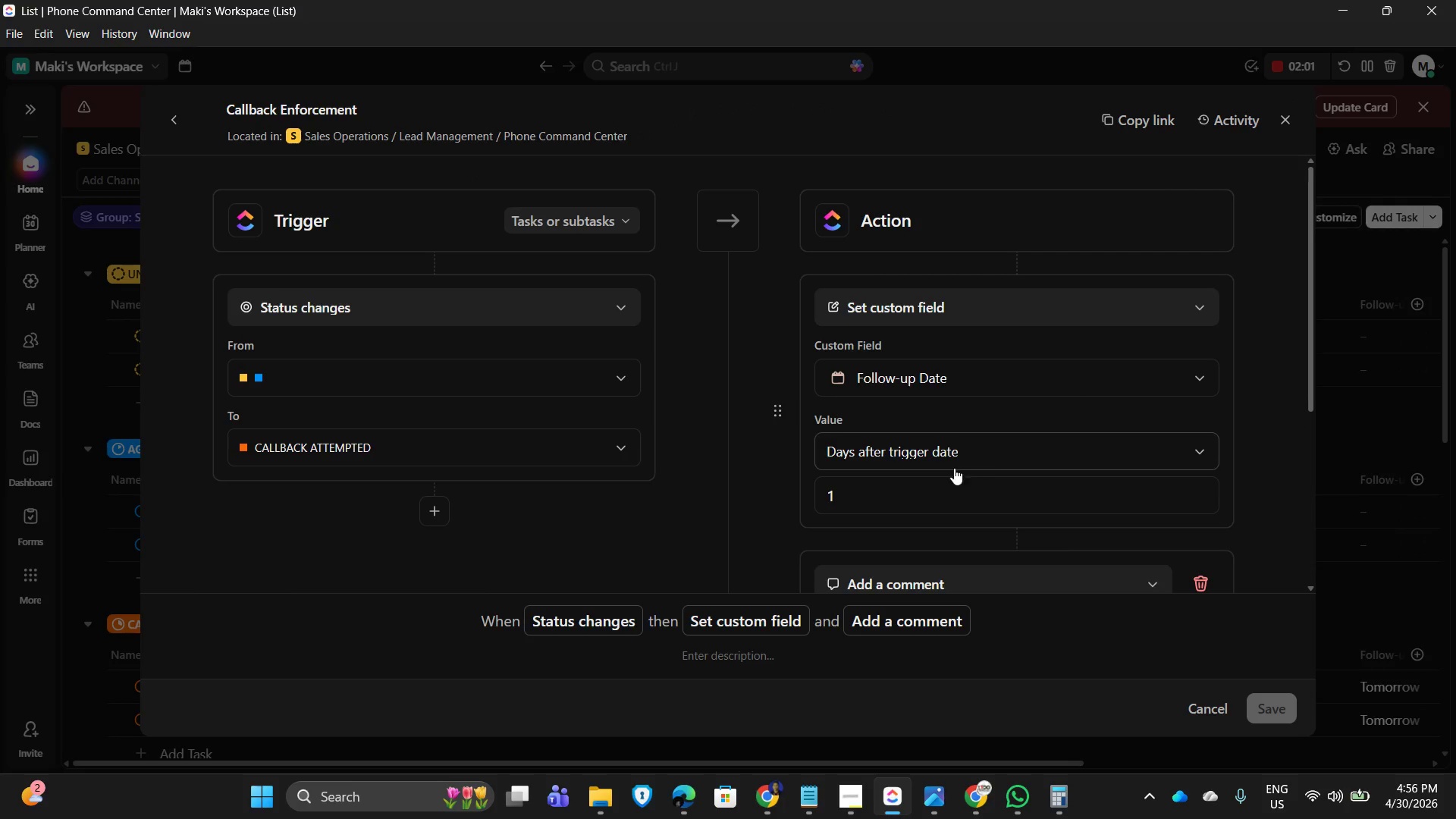 
wait(5.15)
 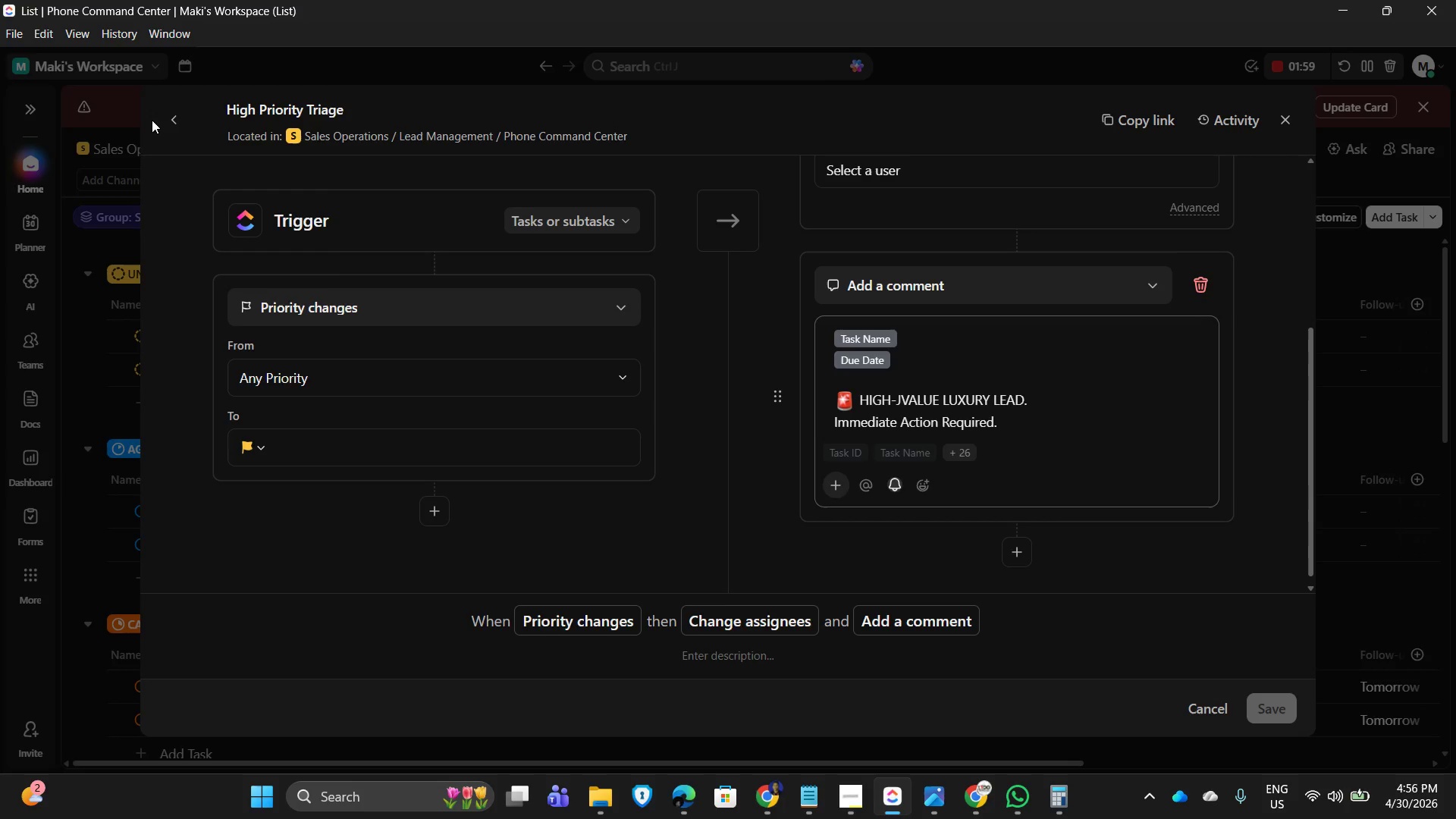 
left_click([538, 368])
 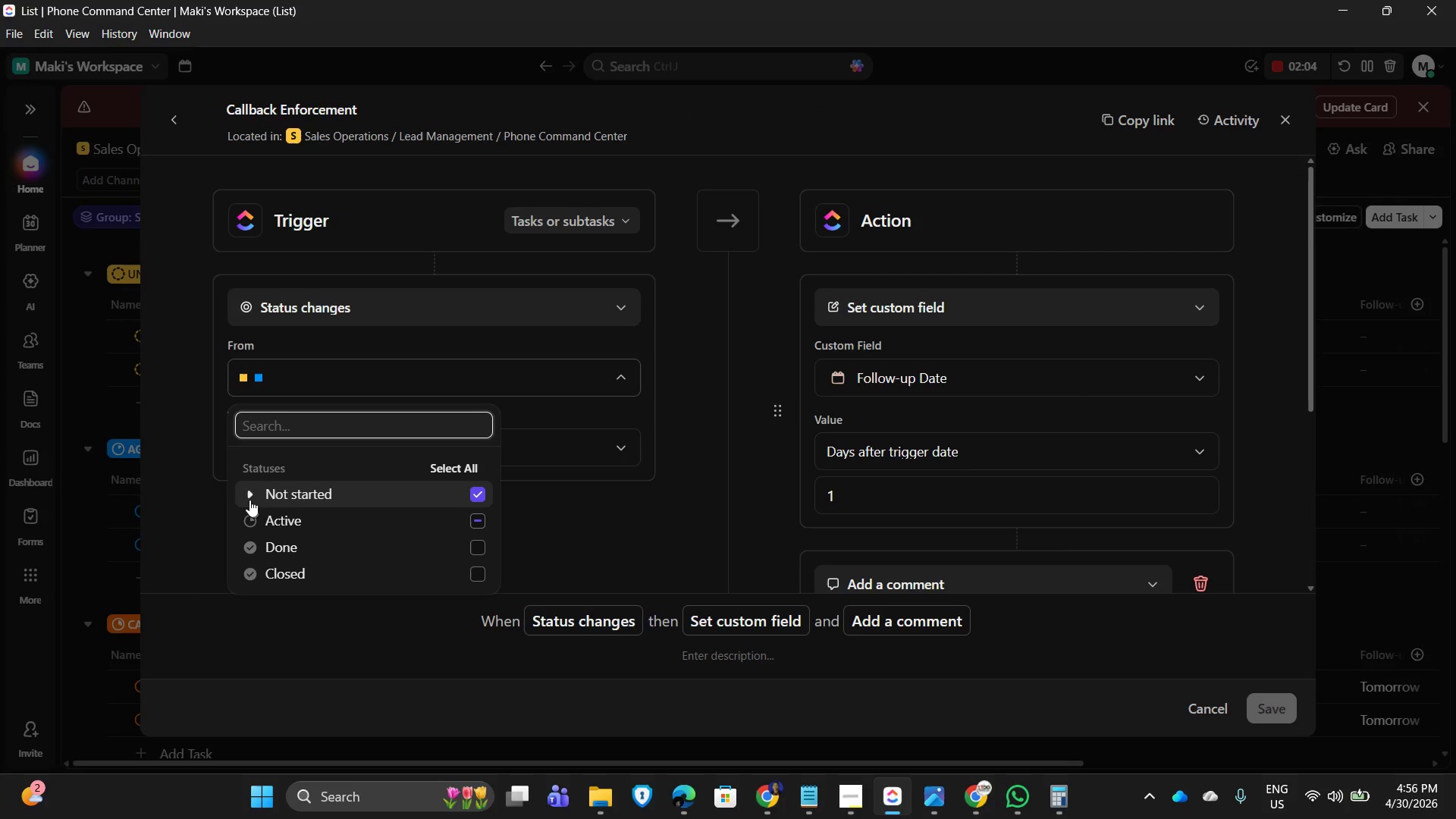 
left_click([243, 492])
 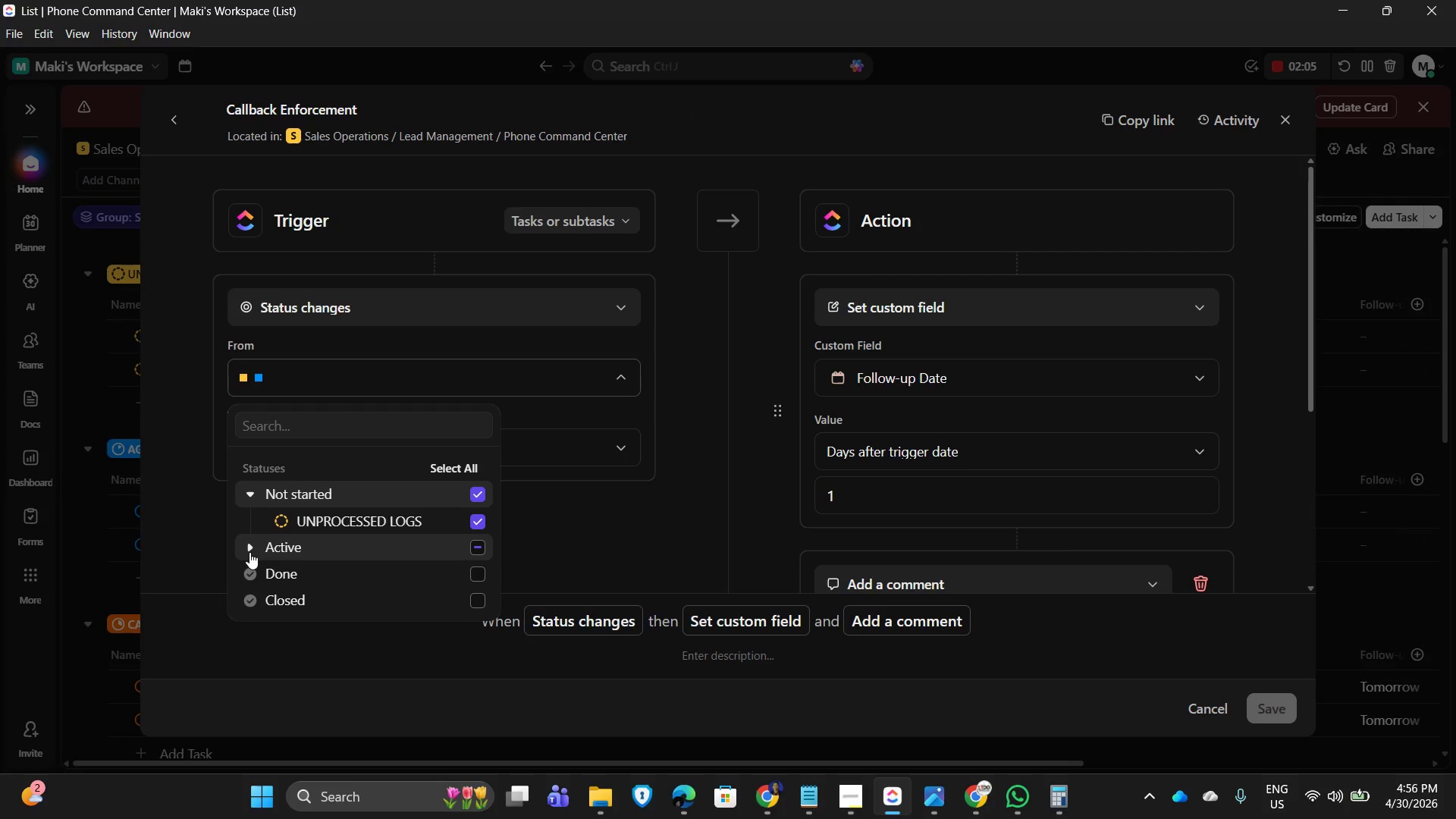 
left_click([249, 549])
 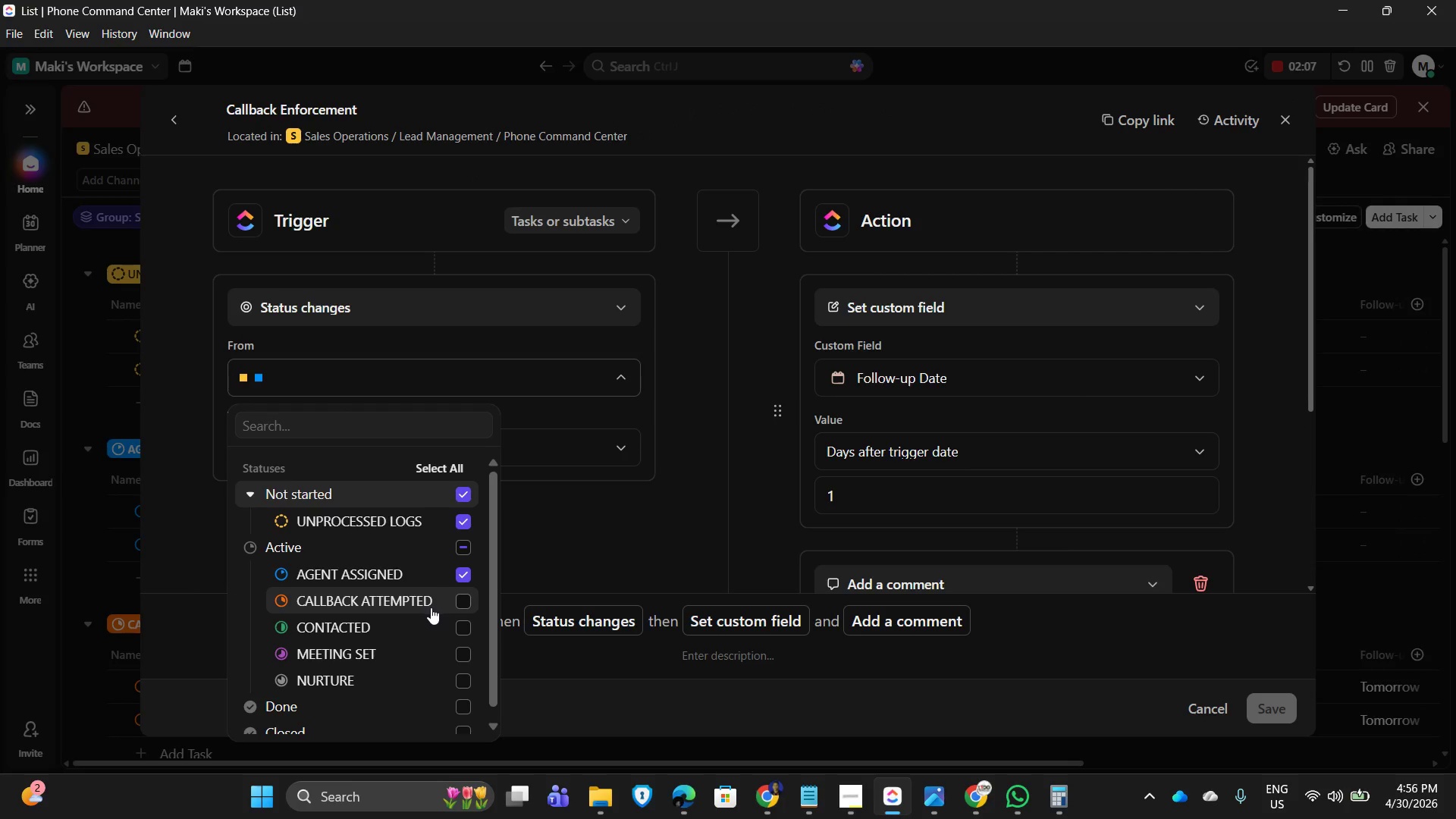 
left_click([684, 514])
 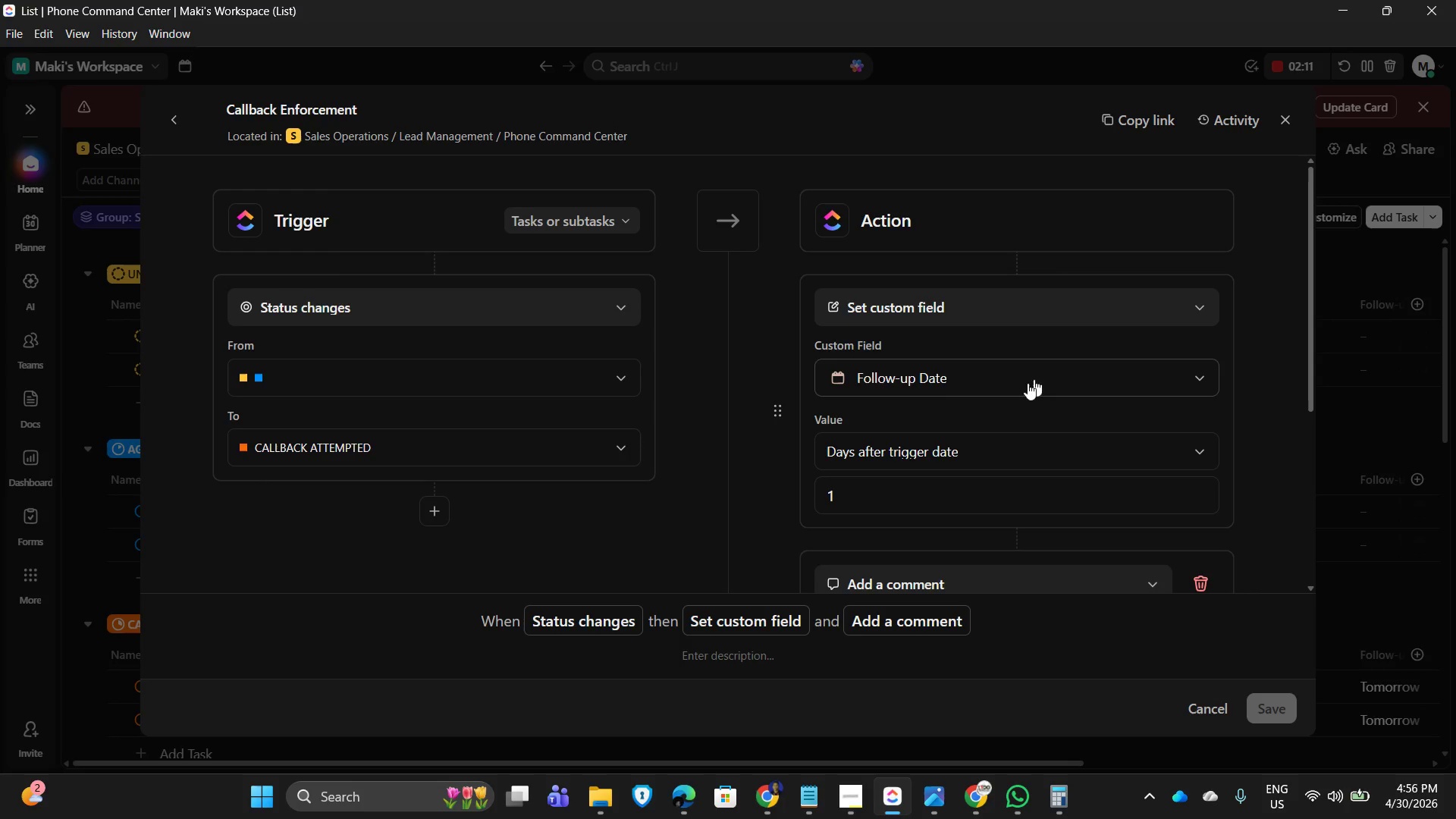 
scroll: coordinate [1107, 417], scroll_direction: down, amount: 3.0
 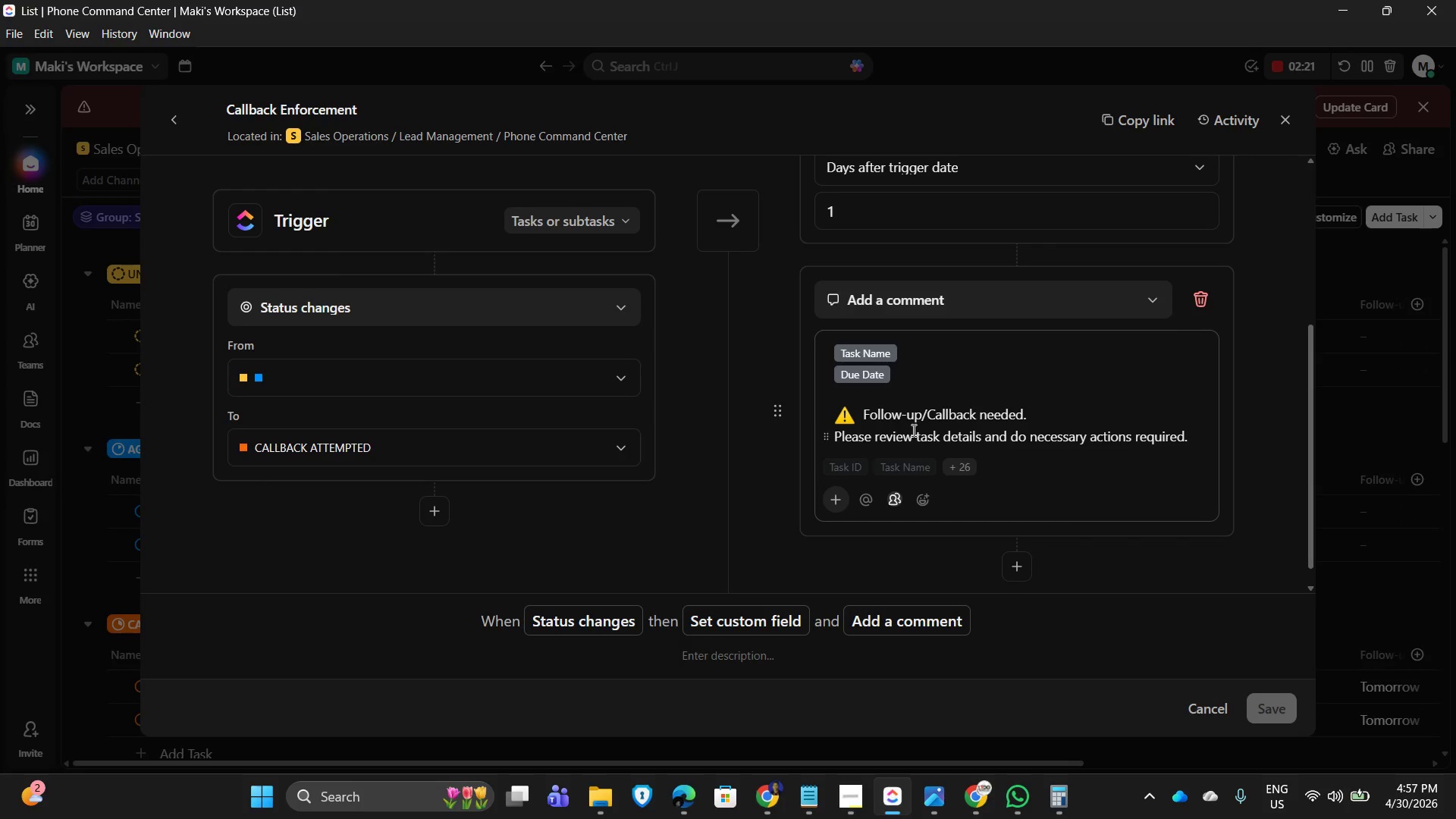 
wait(10.93)
 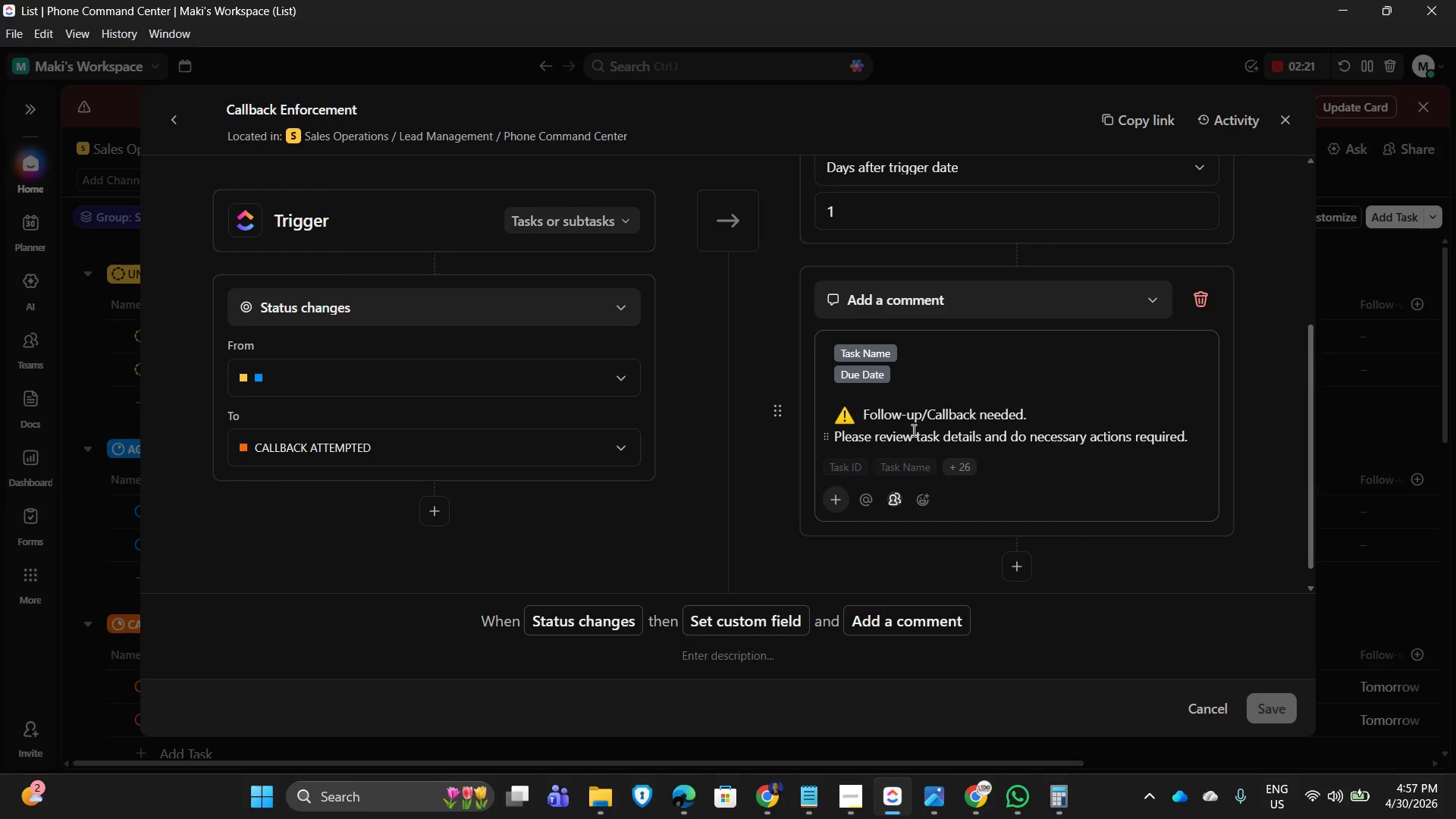 
scroll: coordinate [937, 435], scroll_direction: down, amount: 4.0
 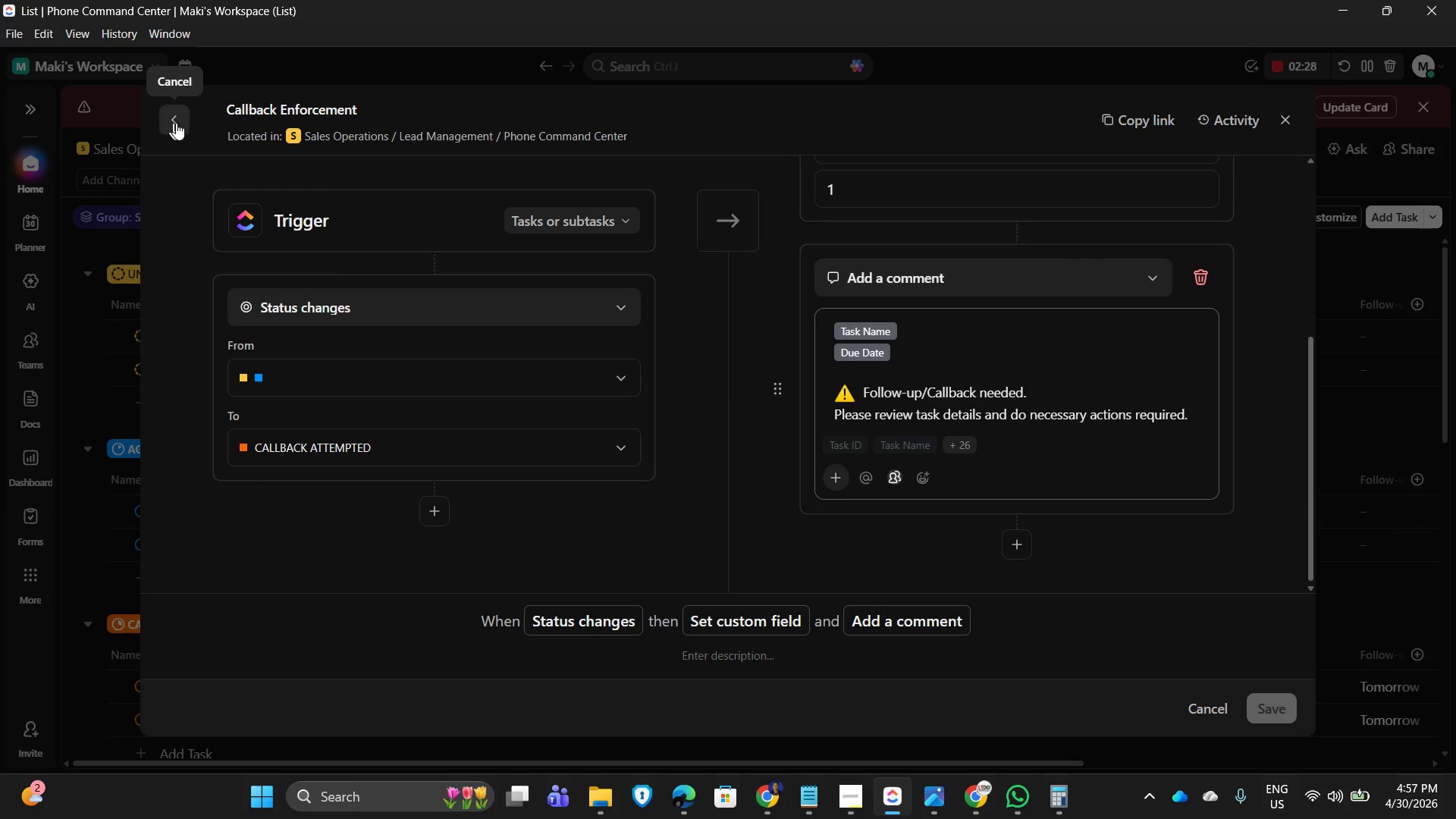 
left_click([761, 579])
 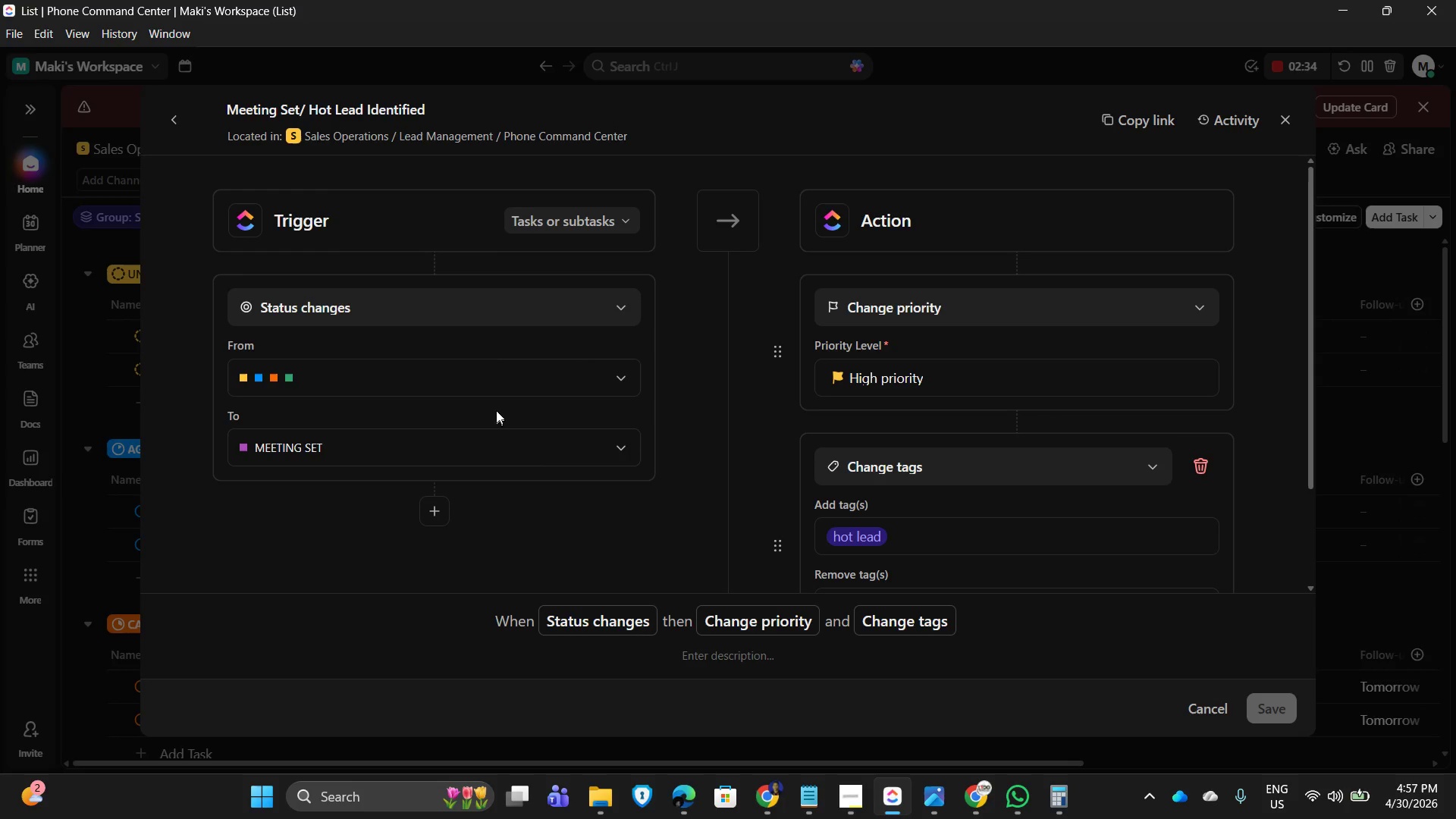 
scroll: coordinate [724, 551], scroll_direction: down, amount: 2.0
 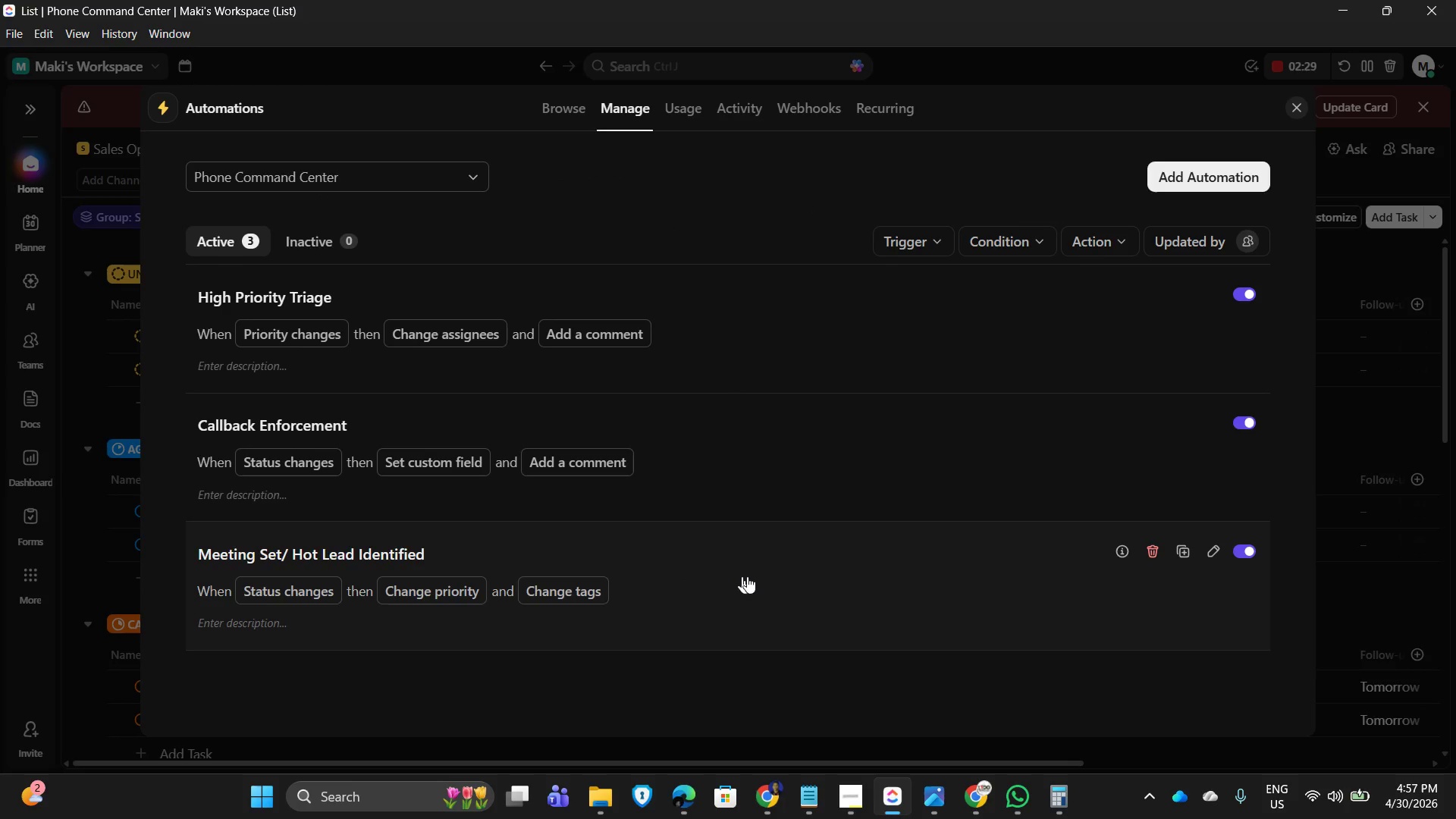 
wait(10.19)
 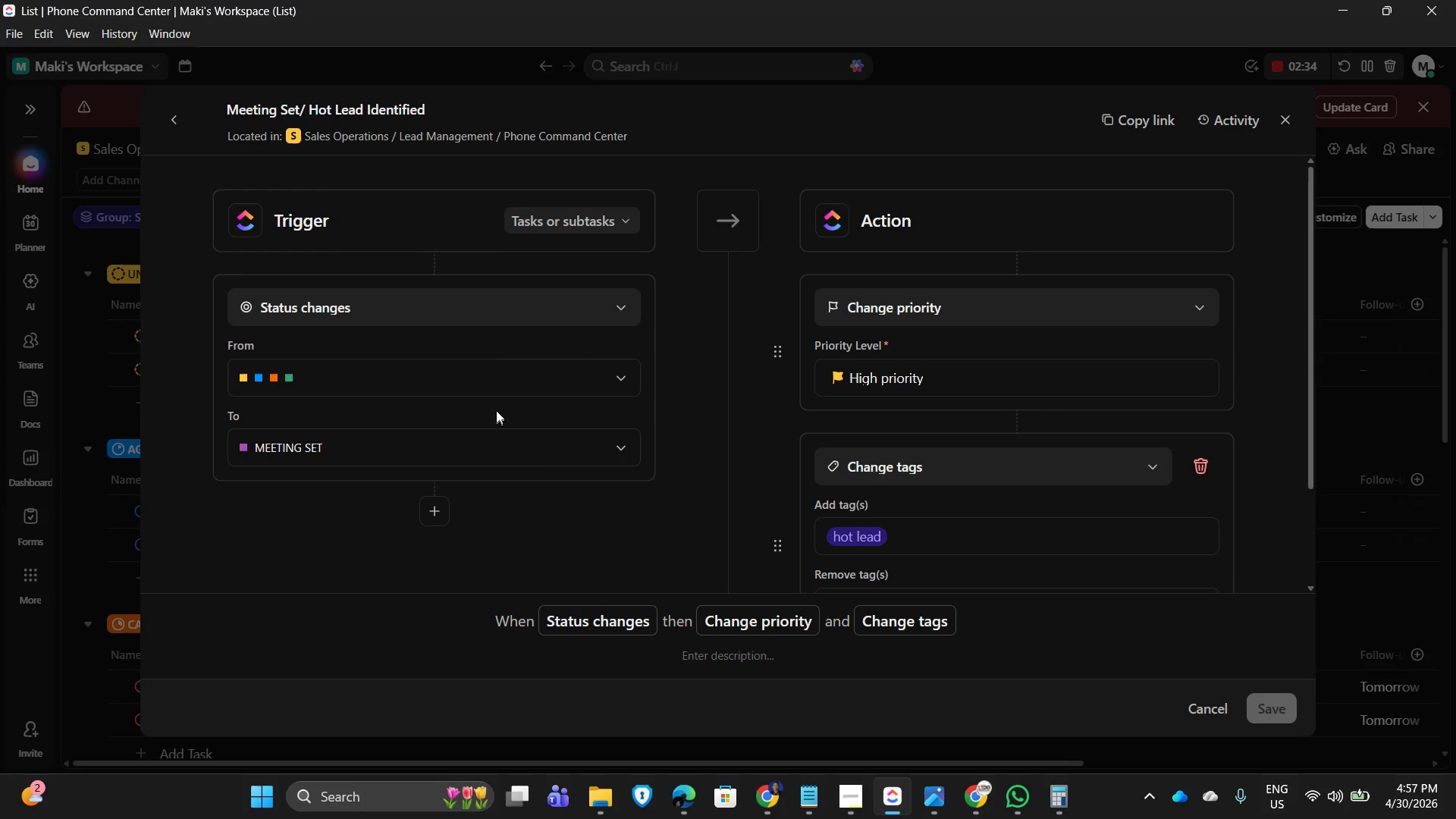 
scroll: coordinate [1103, 376], scroll_direction: down, amount: 1.0
 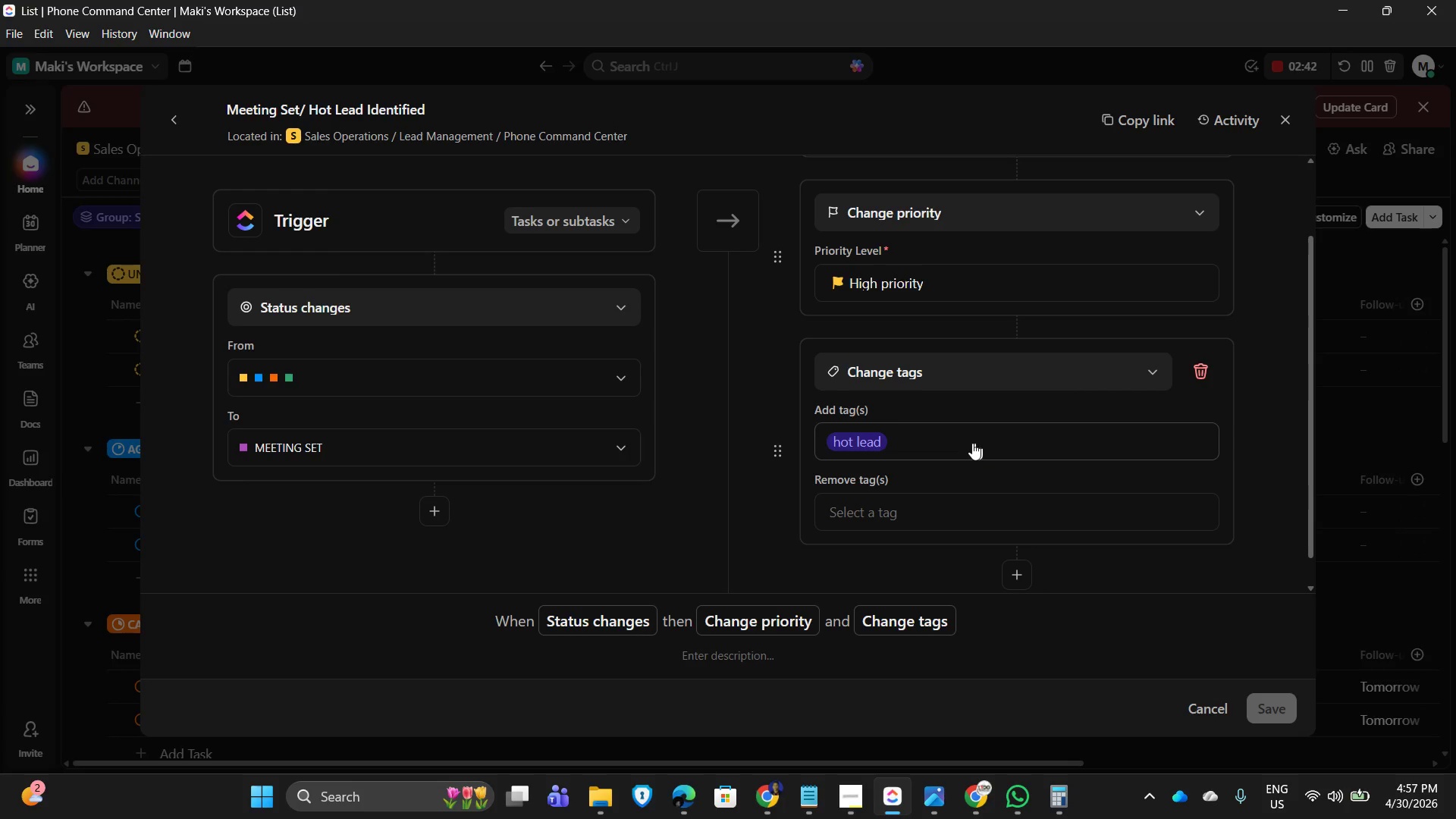 
mouse_move([1273, 118])
 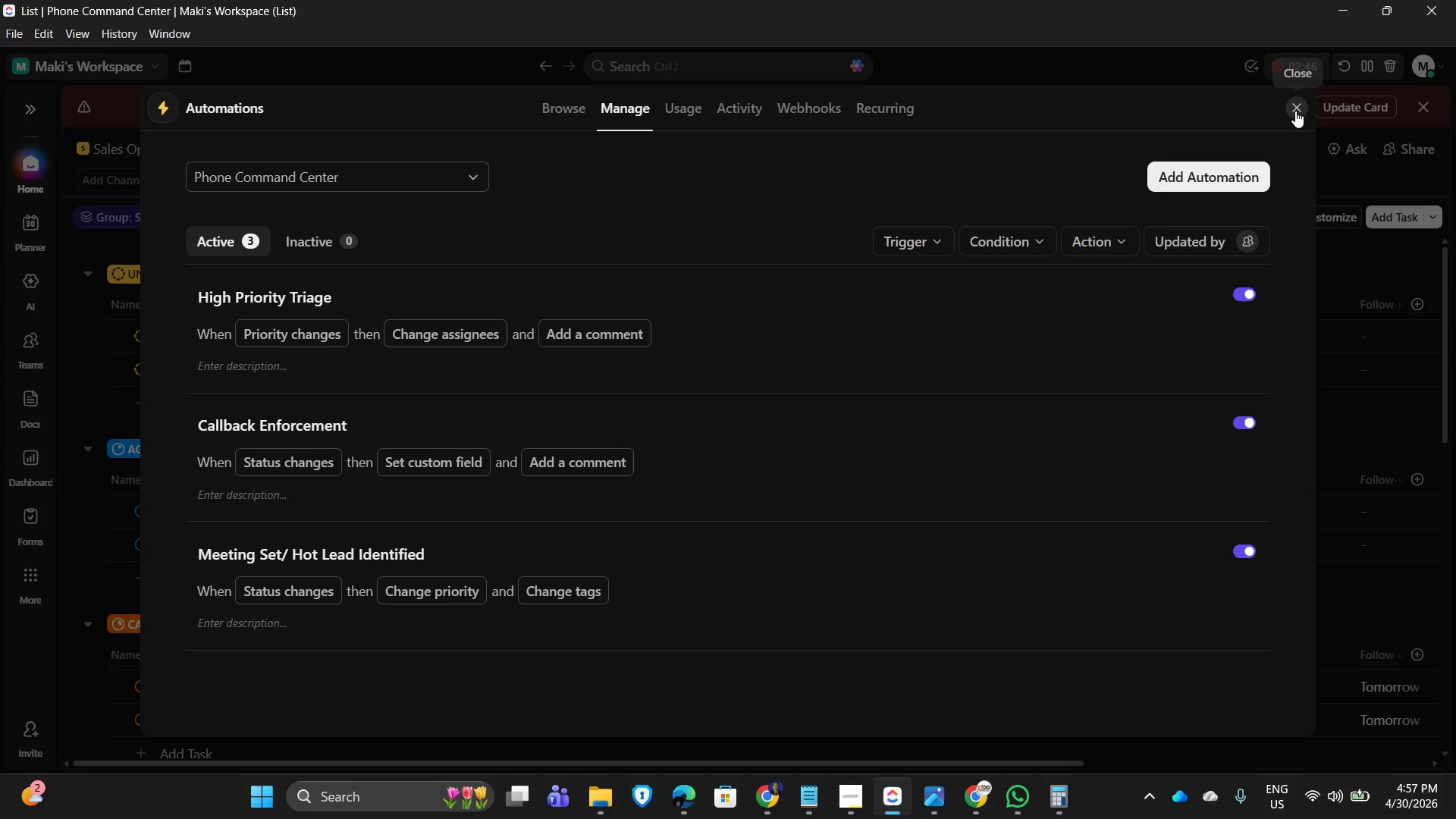 
left_click([1295, 111])
 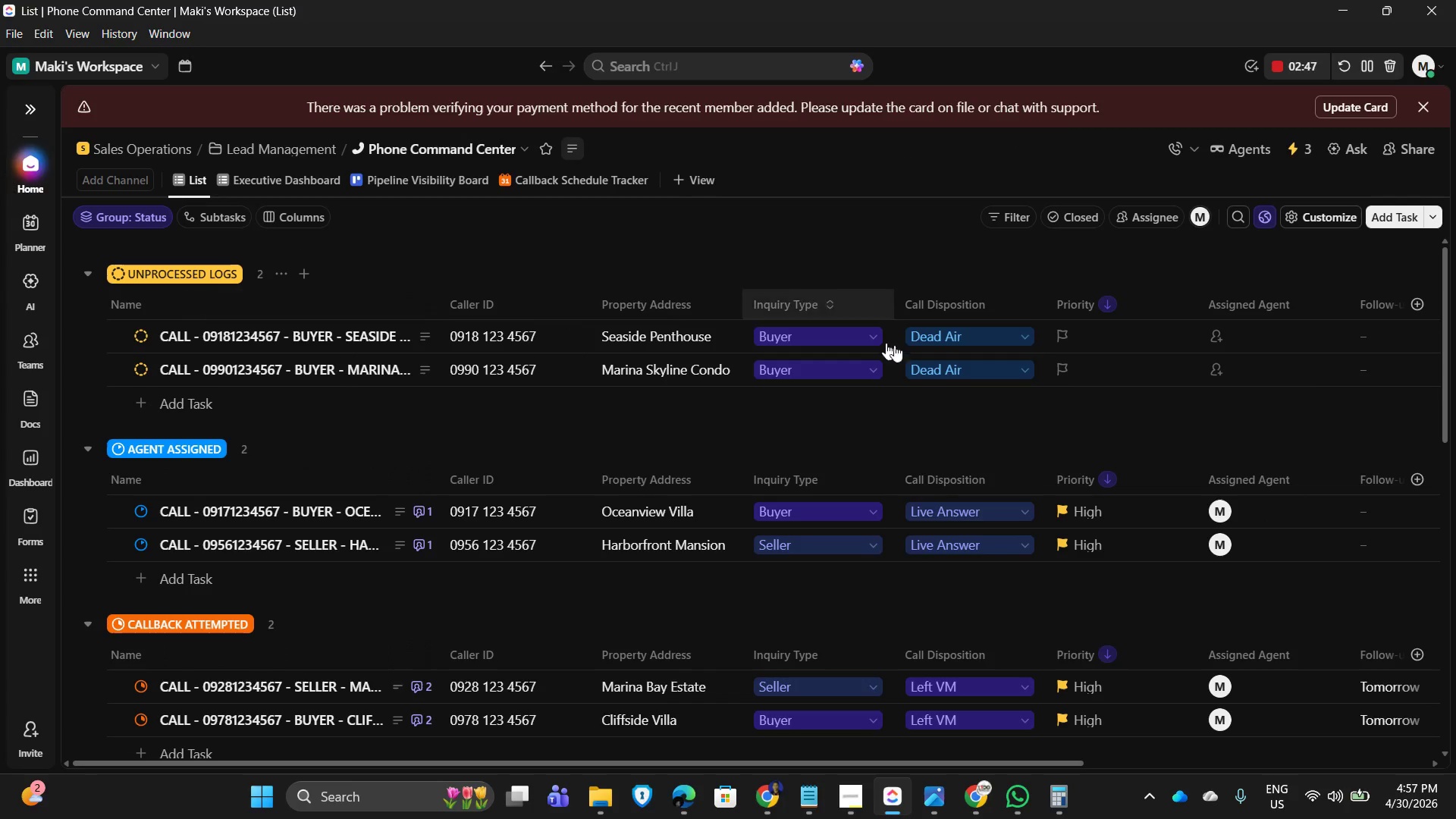 
scroll: coordinate [383, 575], scroll_direction: down, amount: 3.0
 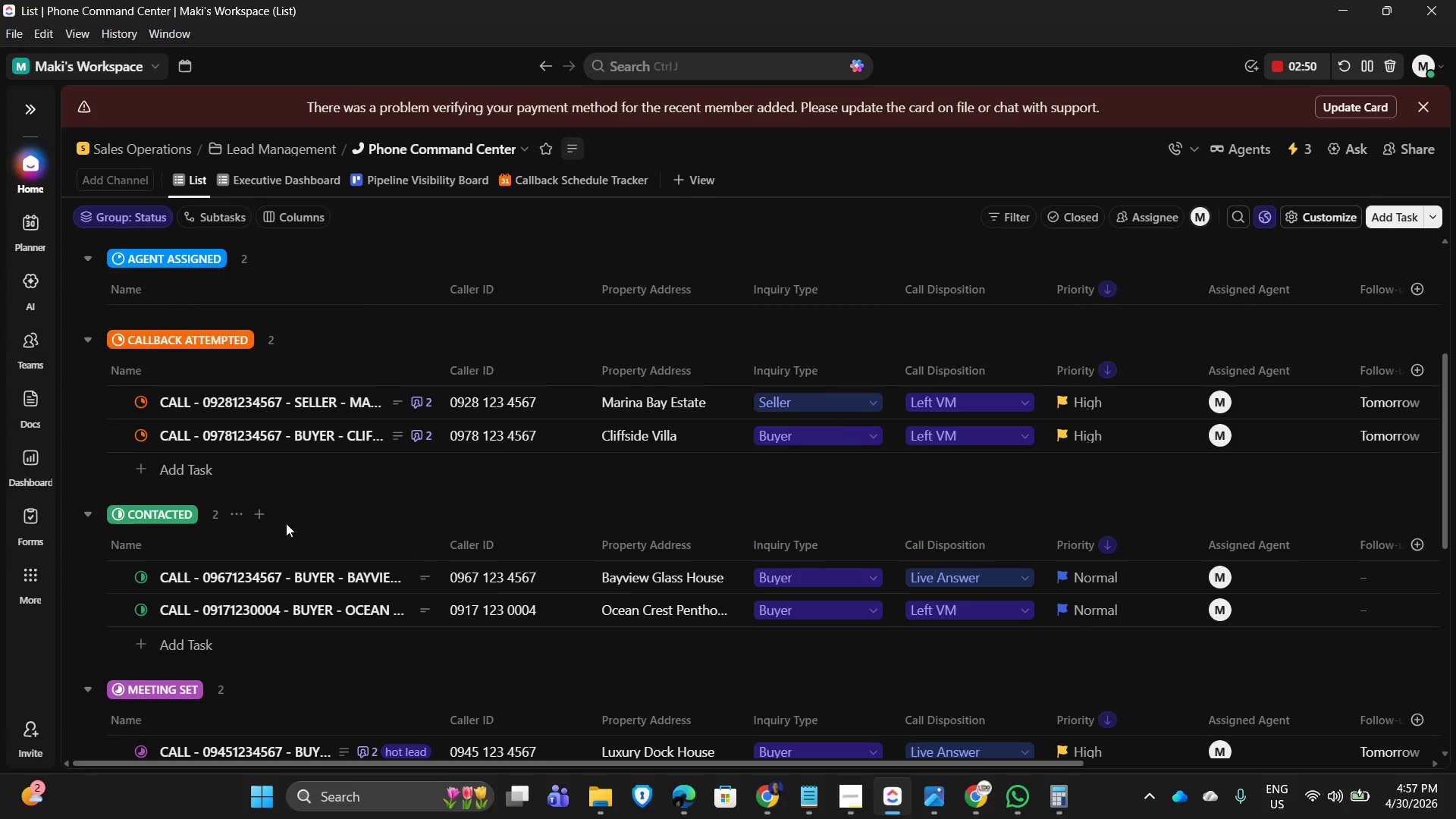 
scroll: coordinate [614, 446], scroll_direction: up, amount: 4.0
 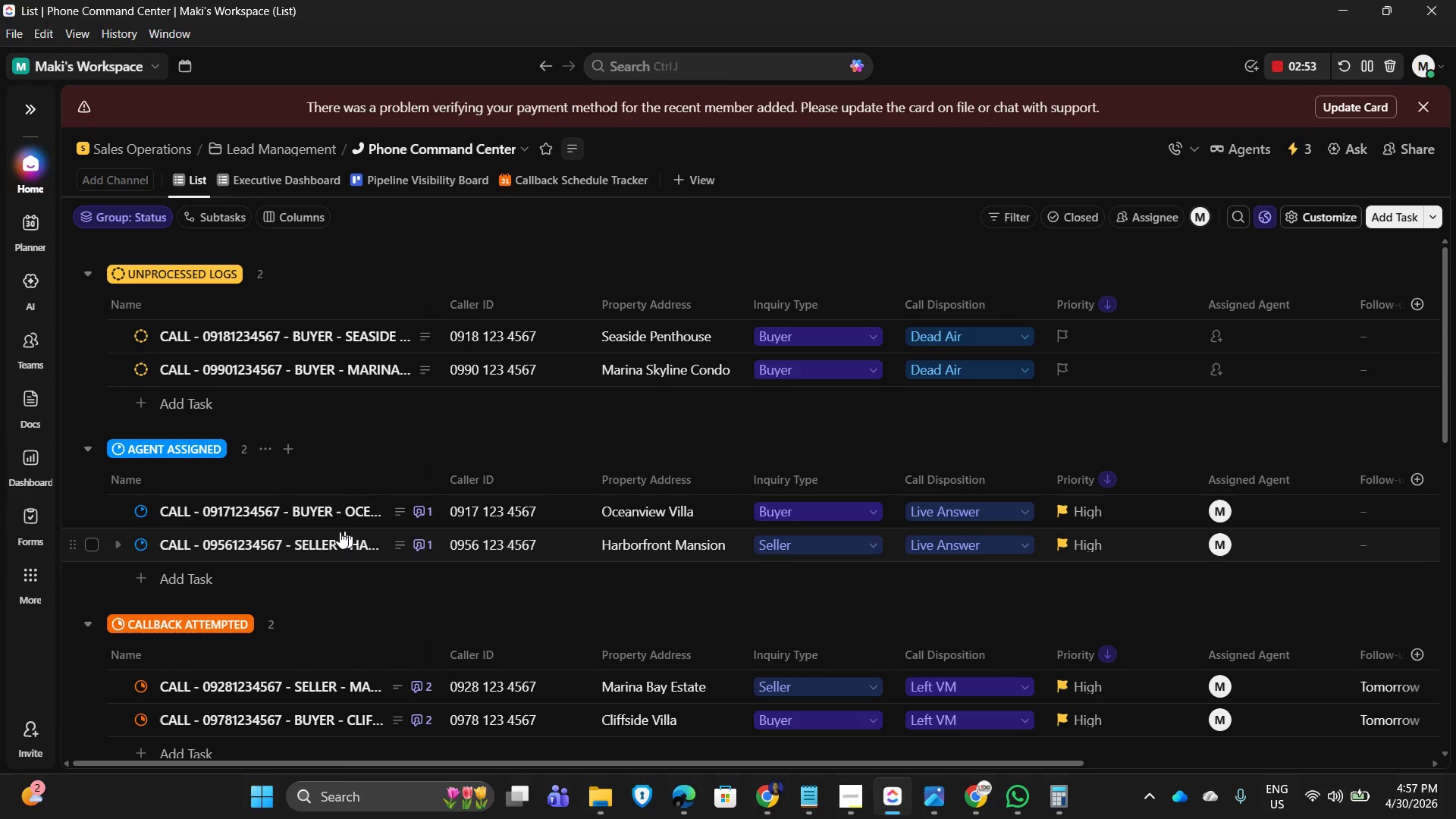 
left_click([337, 513])
 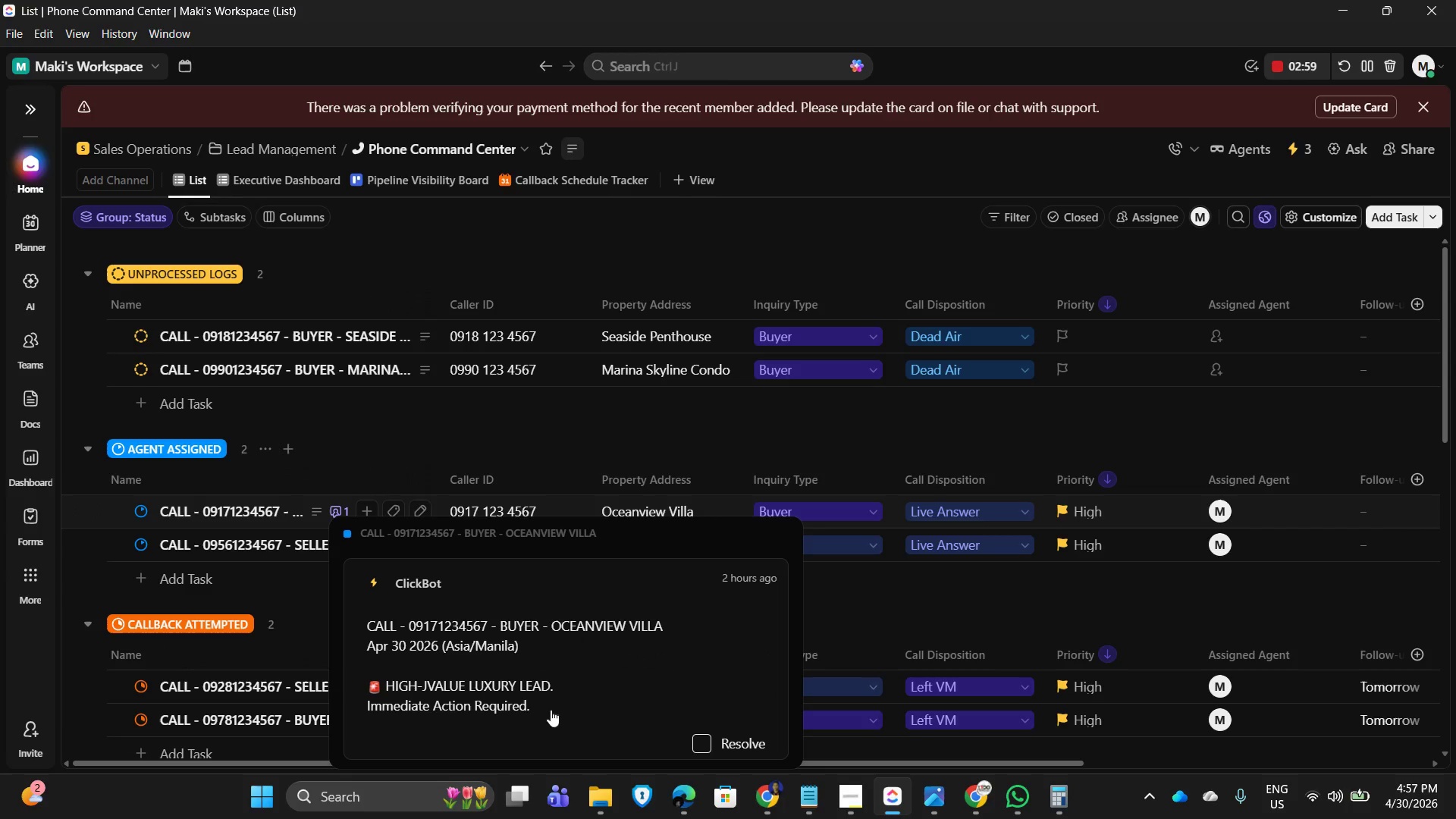 
wait(10.59)
 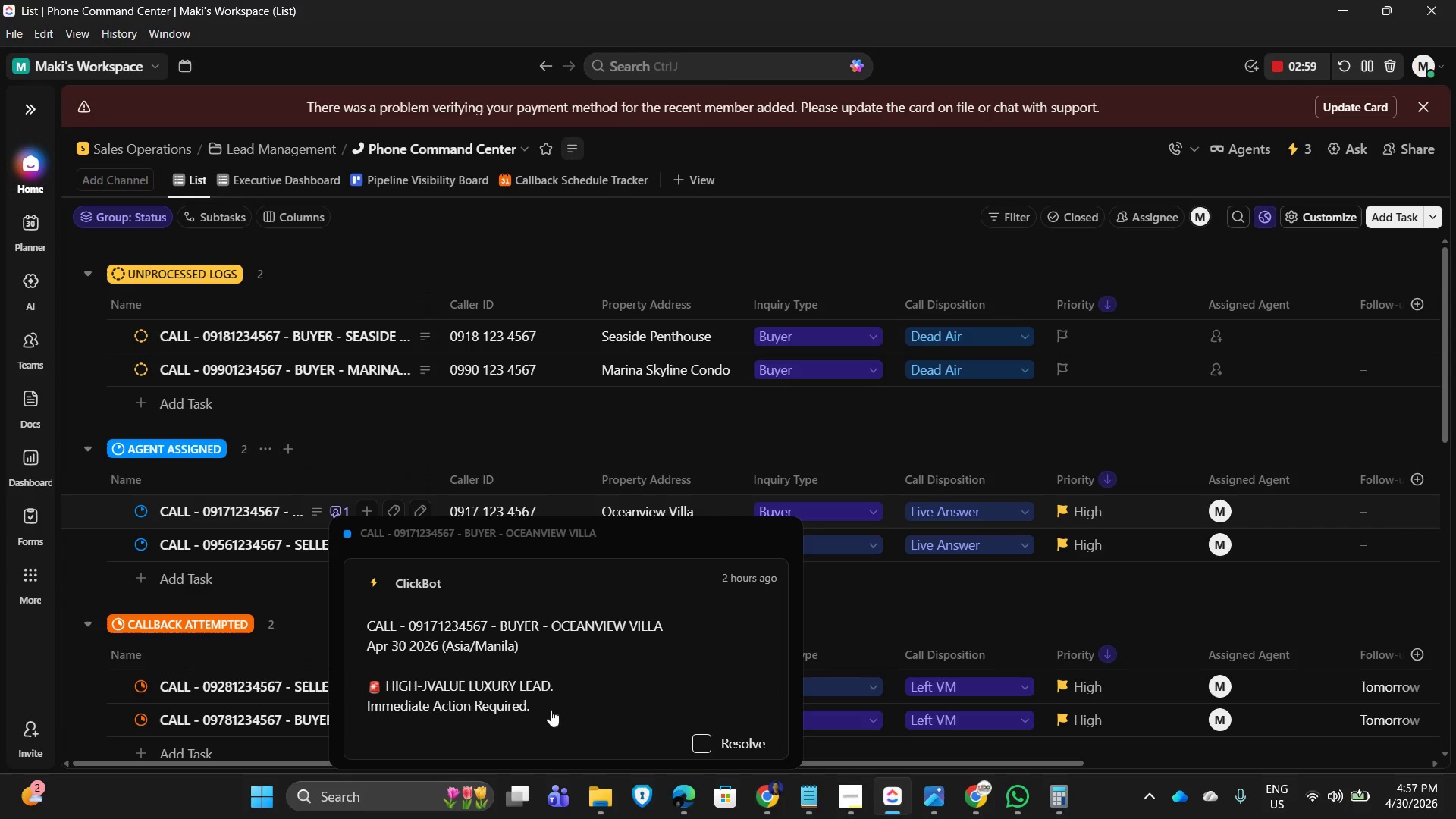 
left_click([1184, 724])
 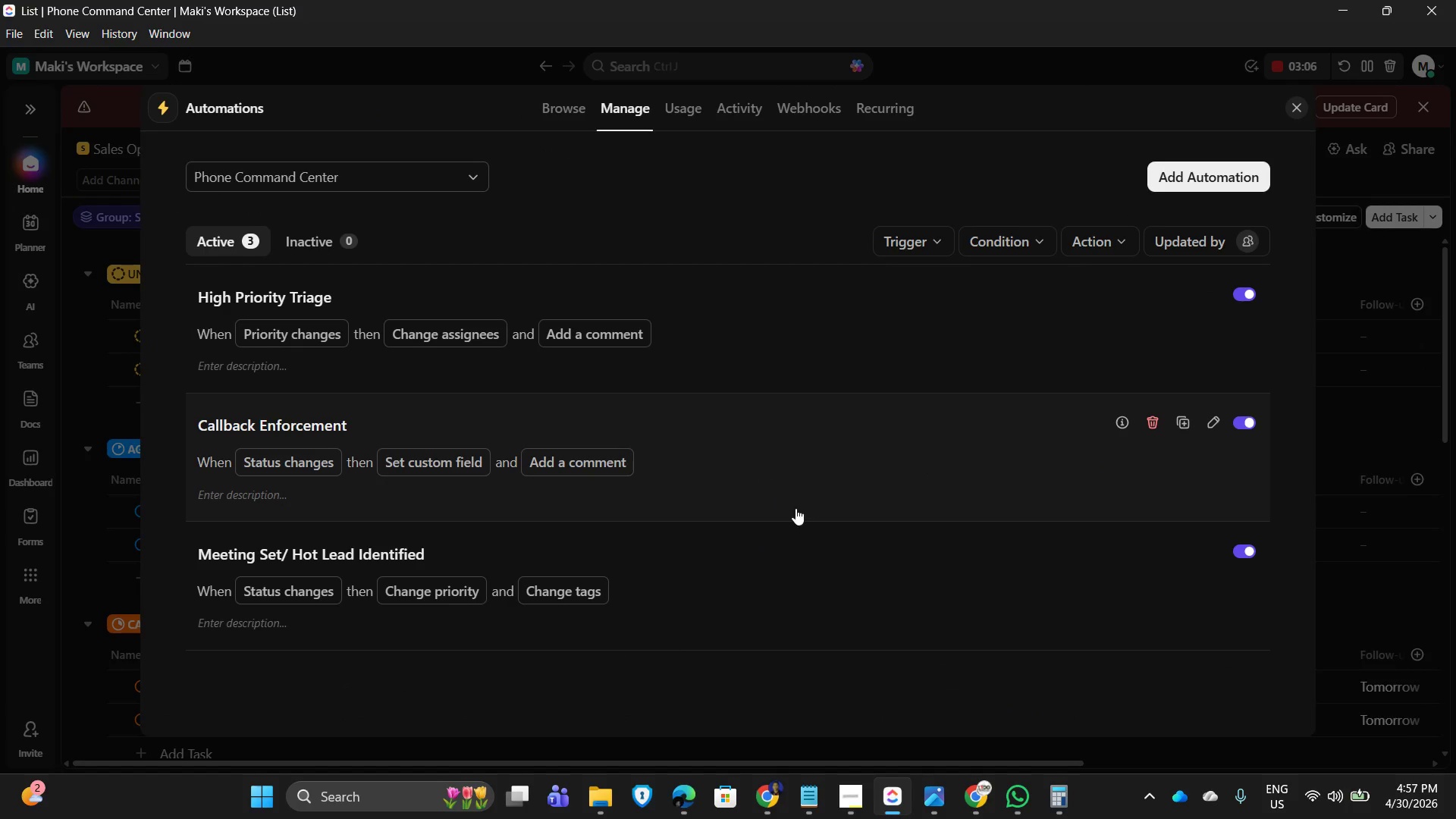 
left_click([823, 355])
 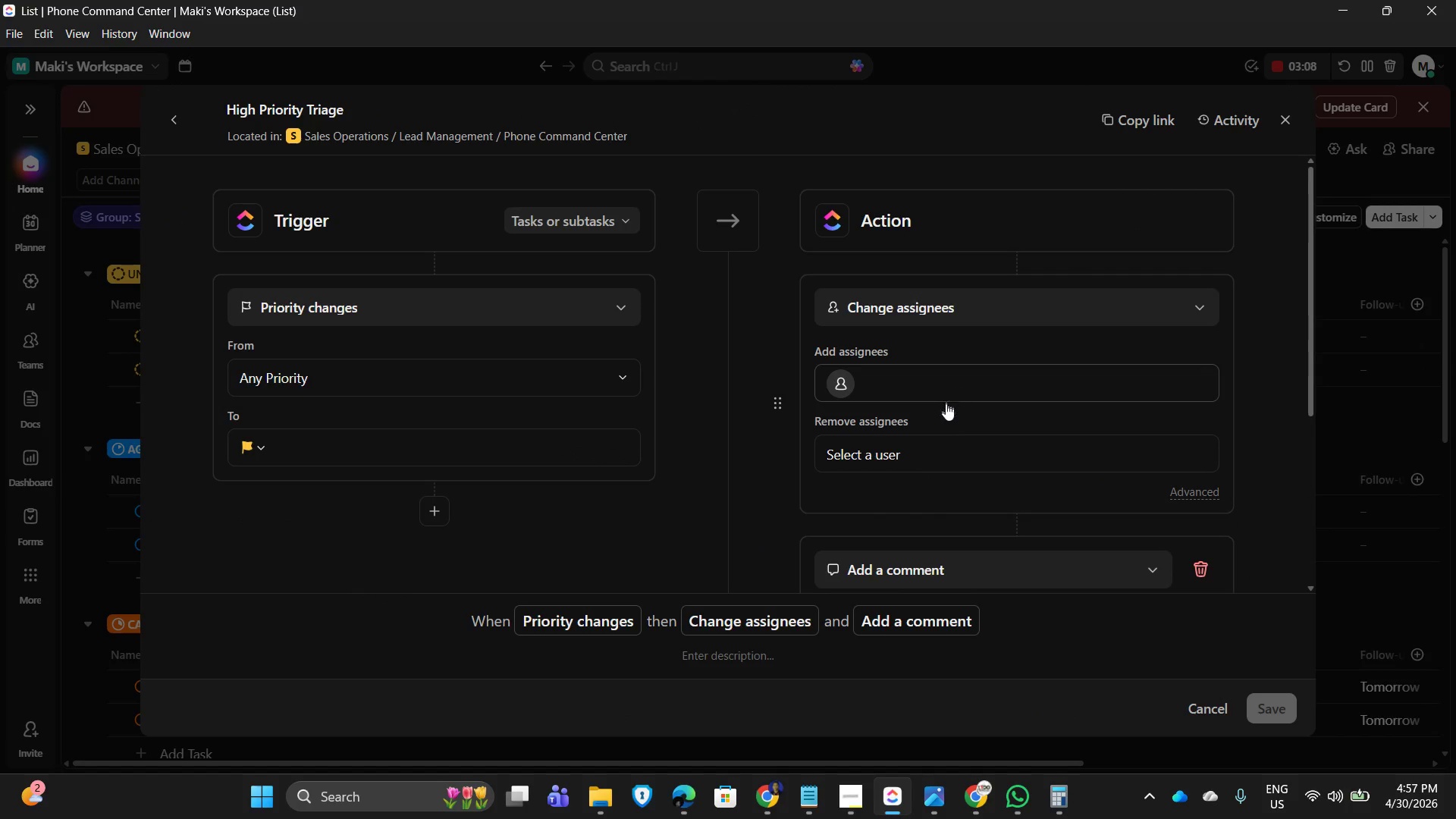 
scroll: coordinate [1067, 490], scroll_direction: down, amount: 6.0
 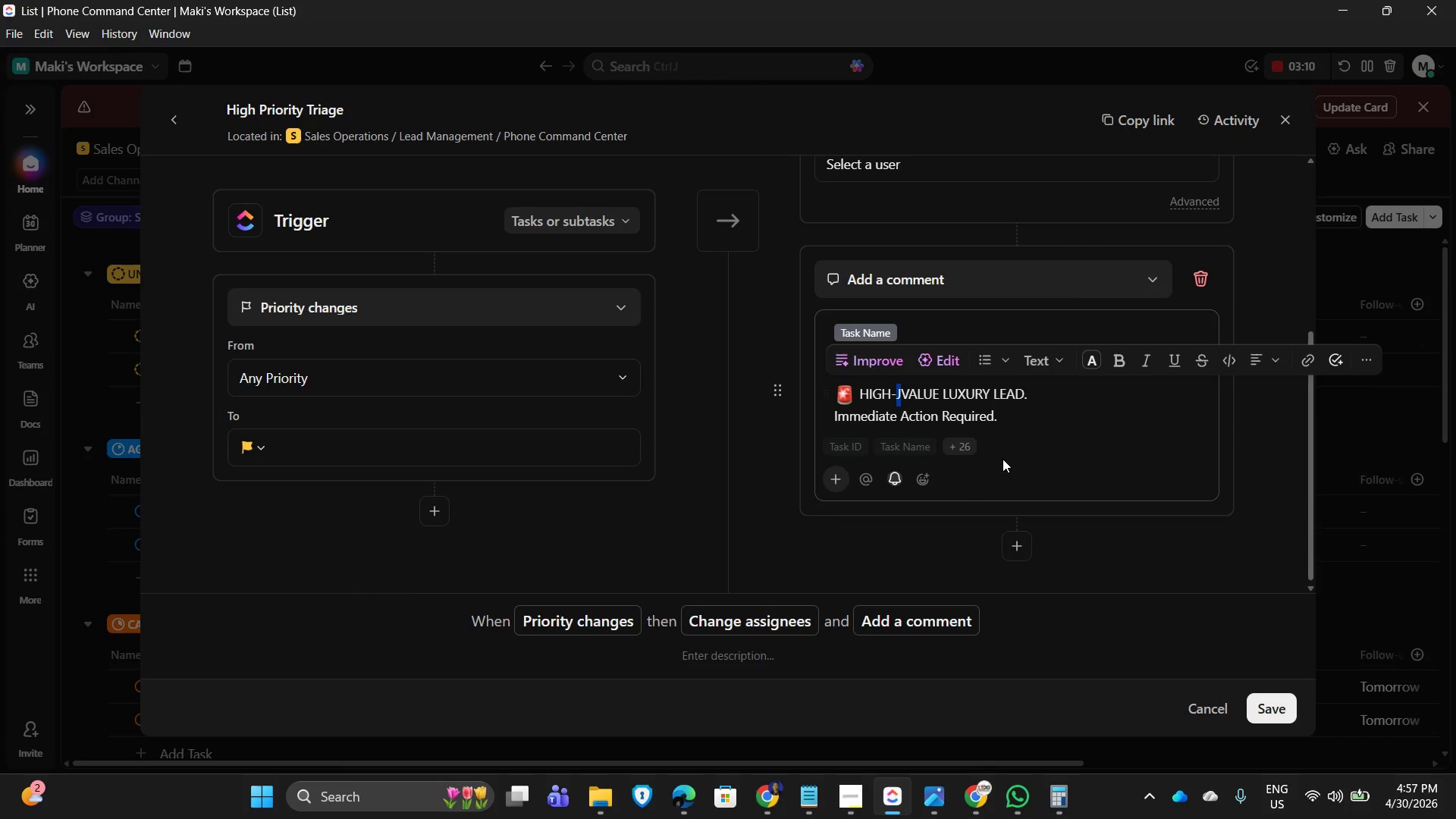 
key(Backspace)
 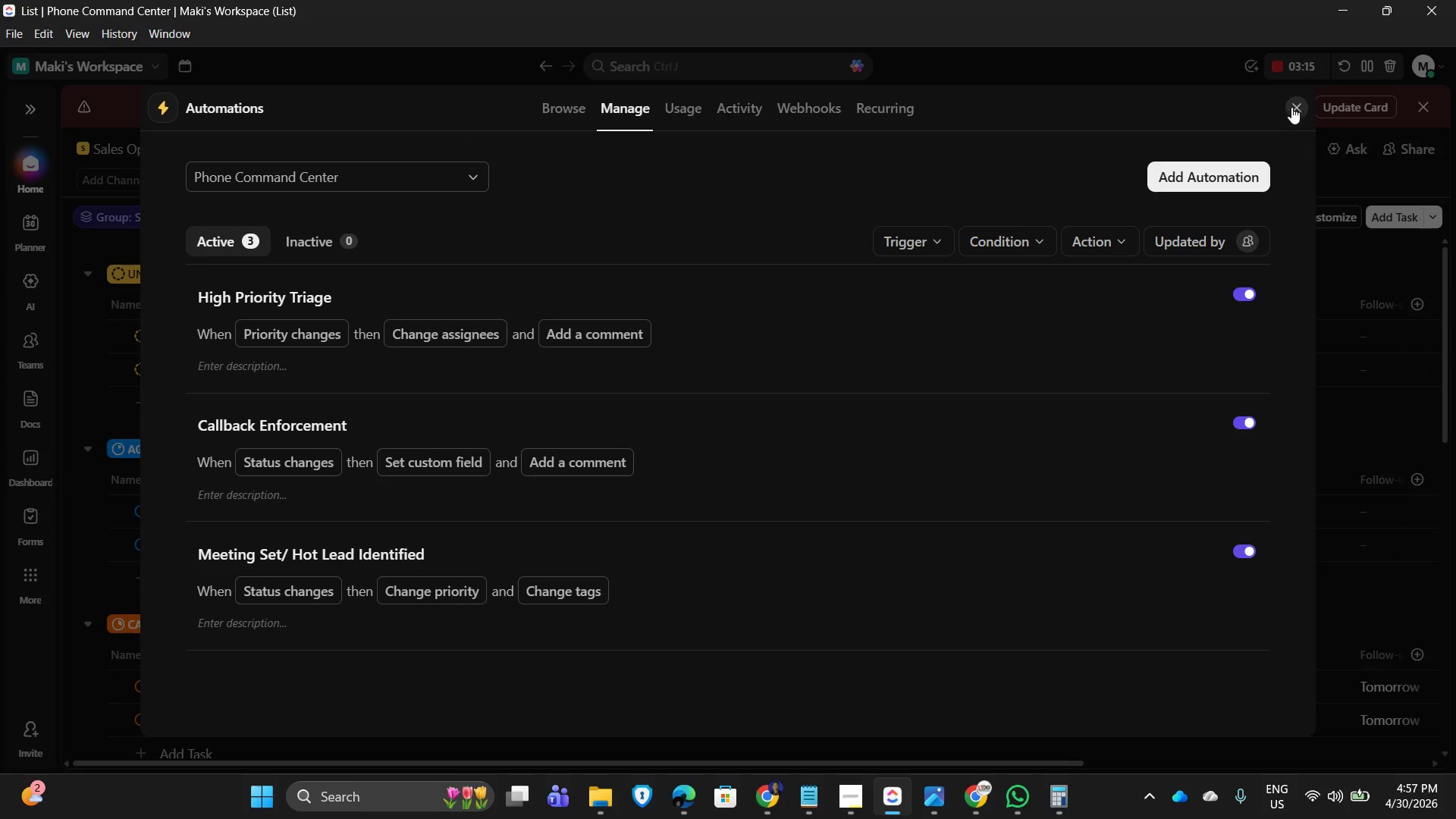 
left_click([1287, 108])
 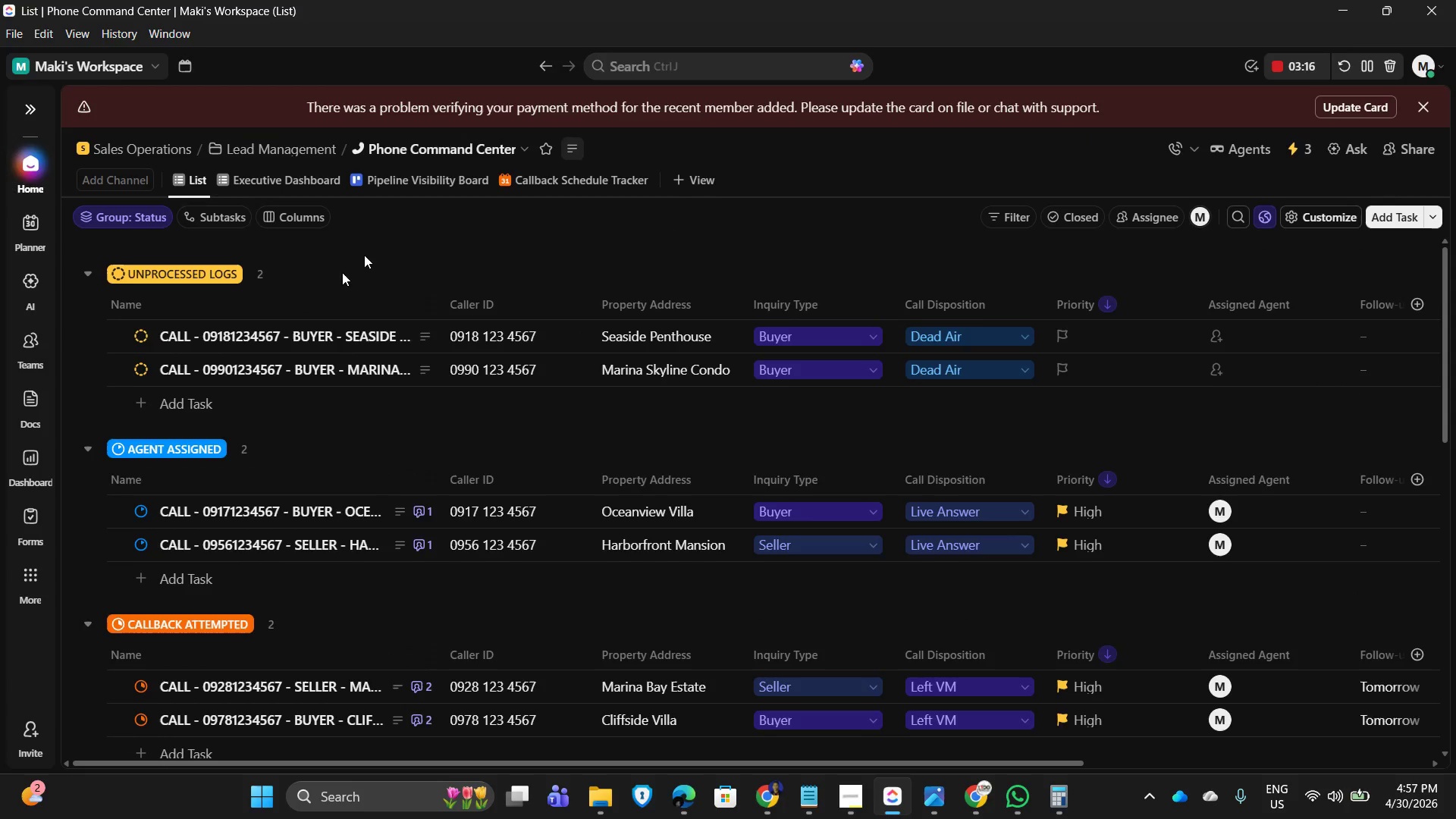 
scroll: coordinate [538, 484], scroll_direction: down, amount: 7.0
 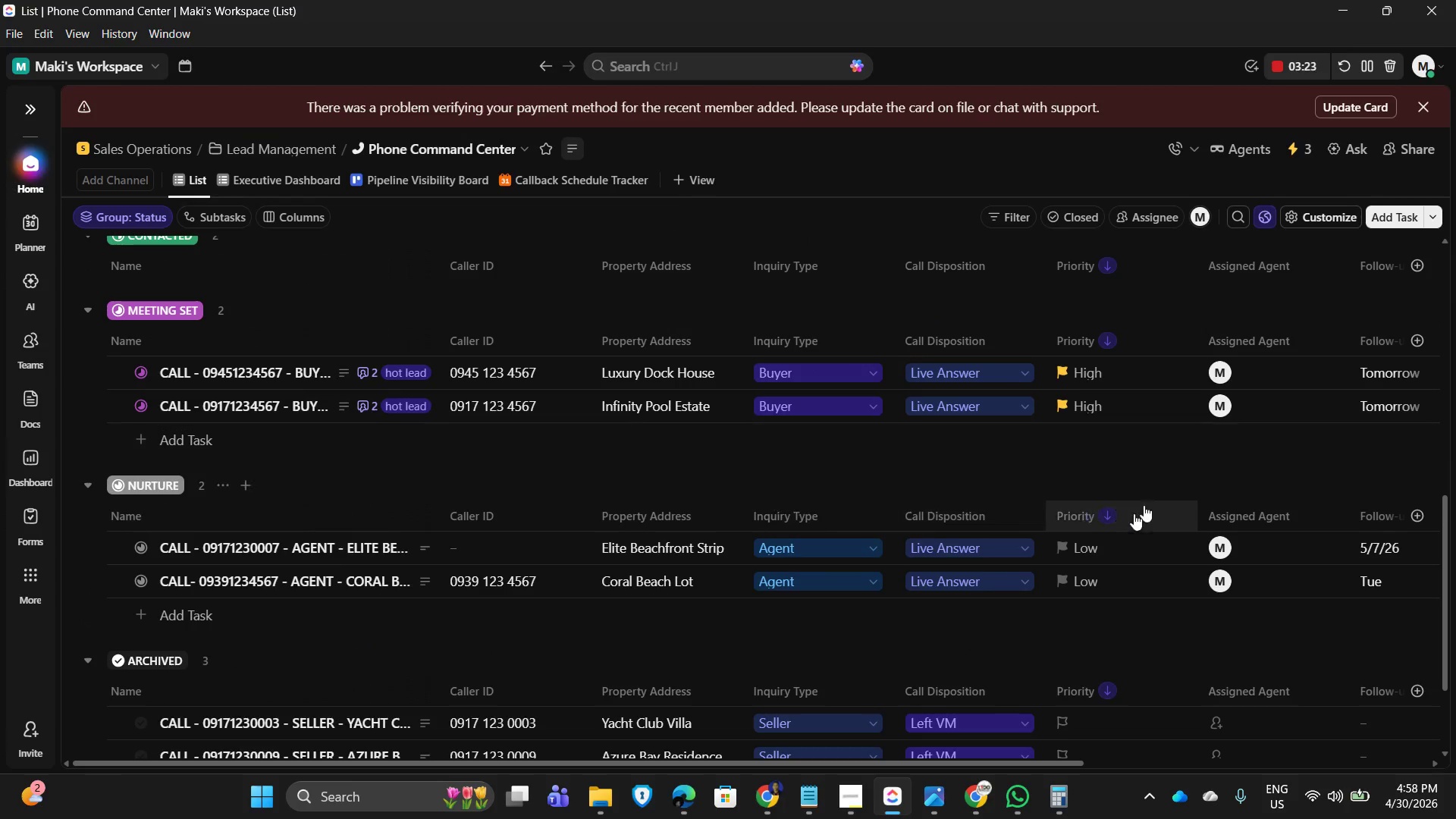 
wait(6.87)
 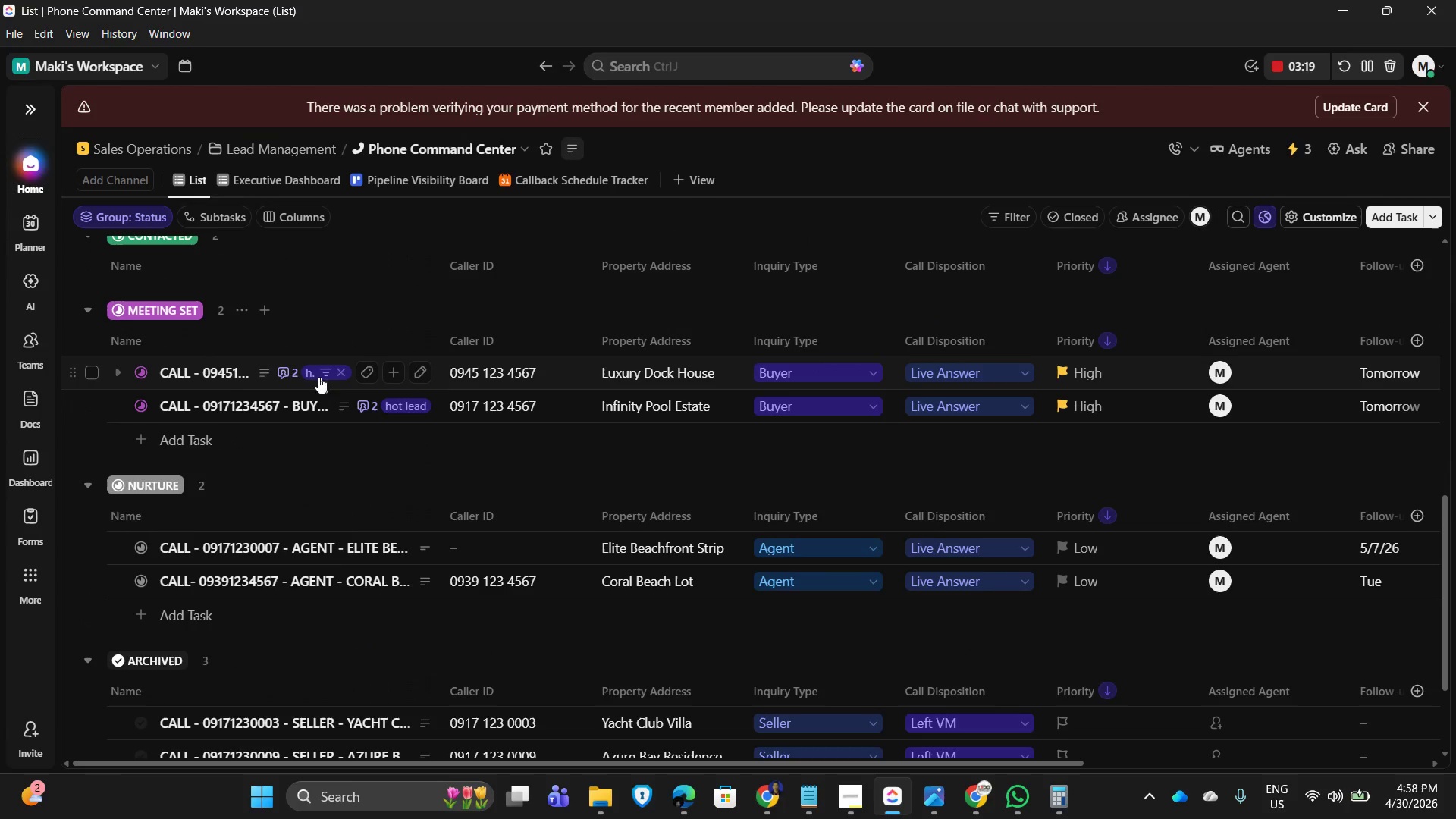 
scroll: coordinate [861, 613], scroll_direction: down, amount: 3.0
 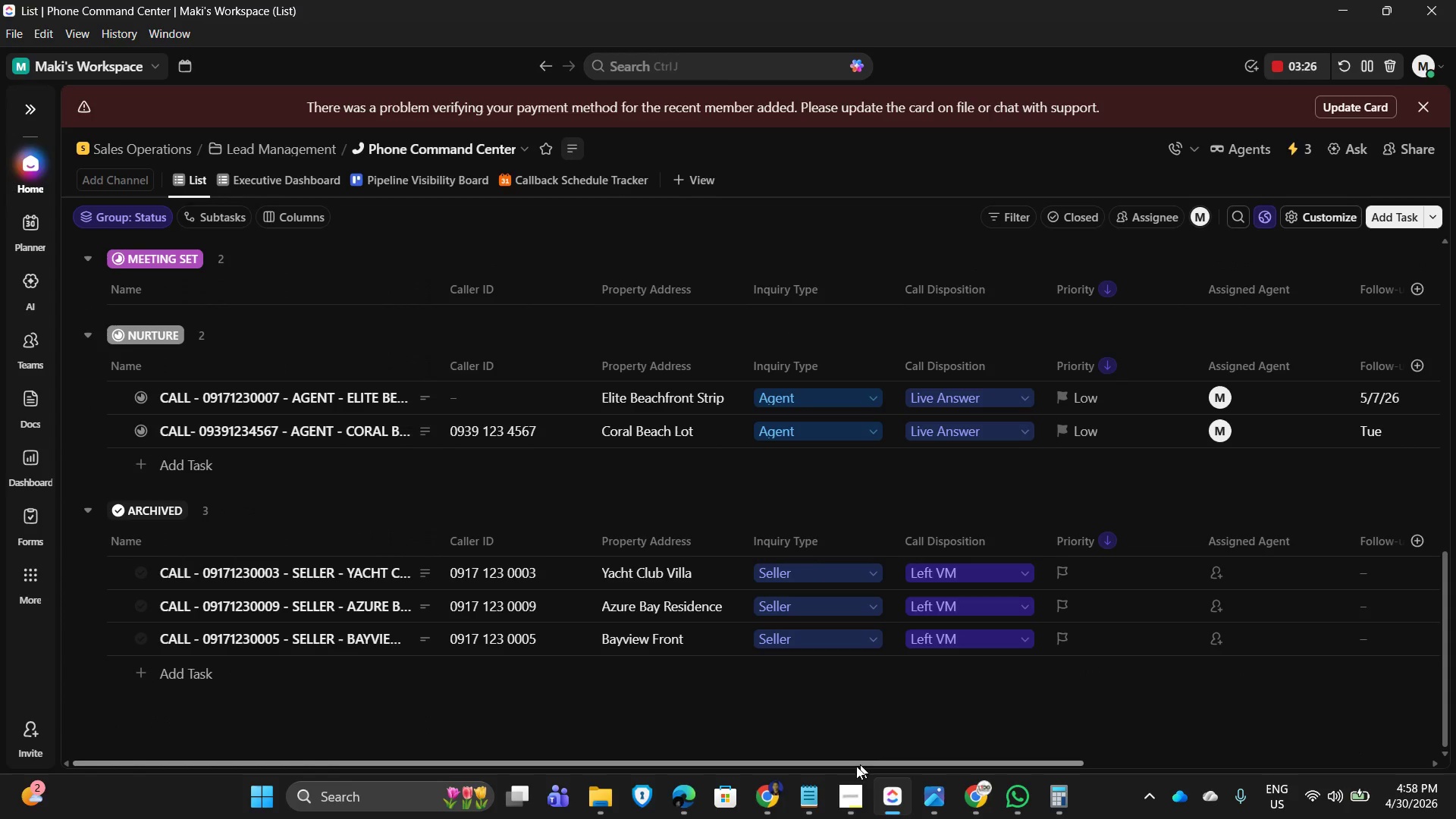 
left_click_drag(start_coordinate=[848, 764], to_coordinate=[1205, 780])
 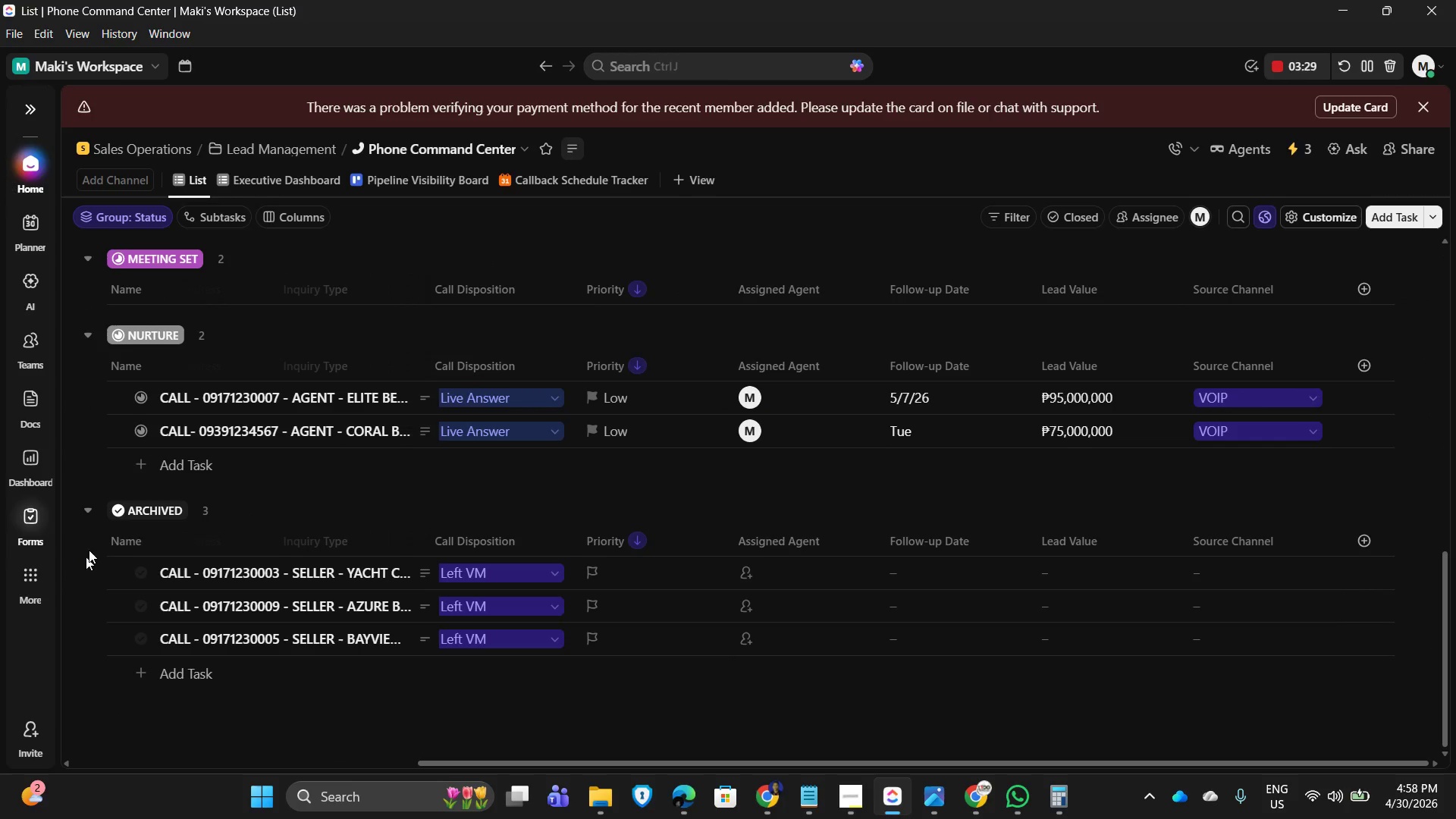 
scroll: coordinate [1040, 519], scroll_direction: up, amount: 4.0
 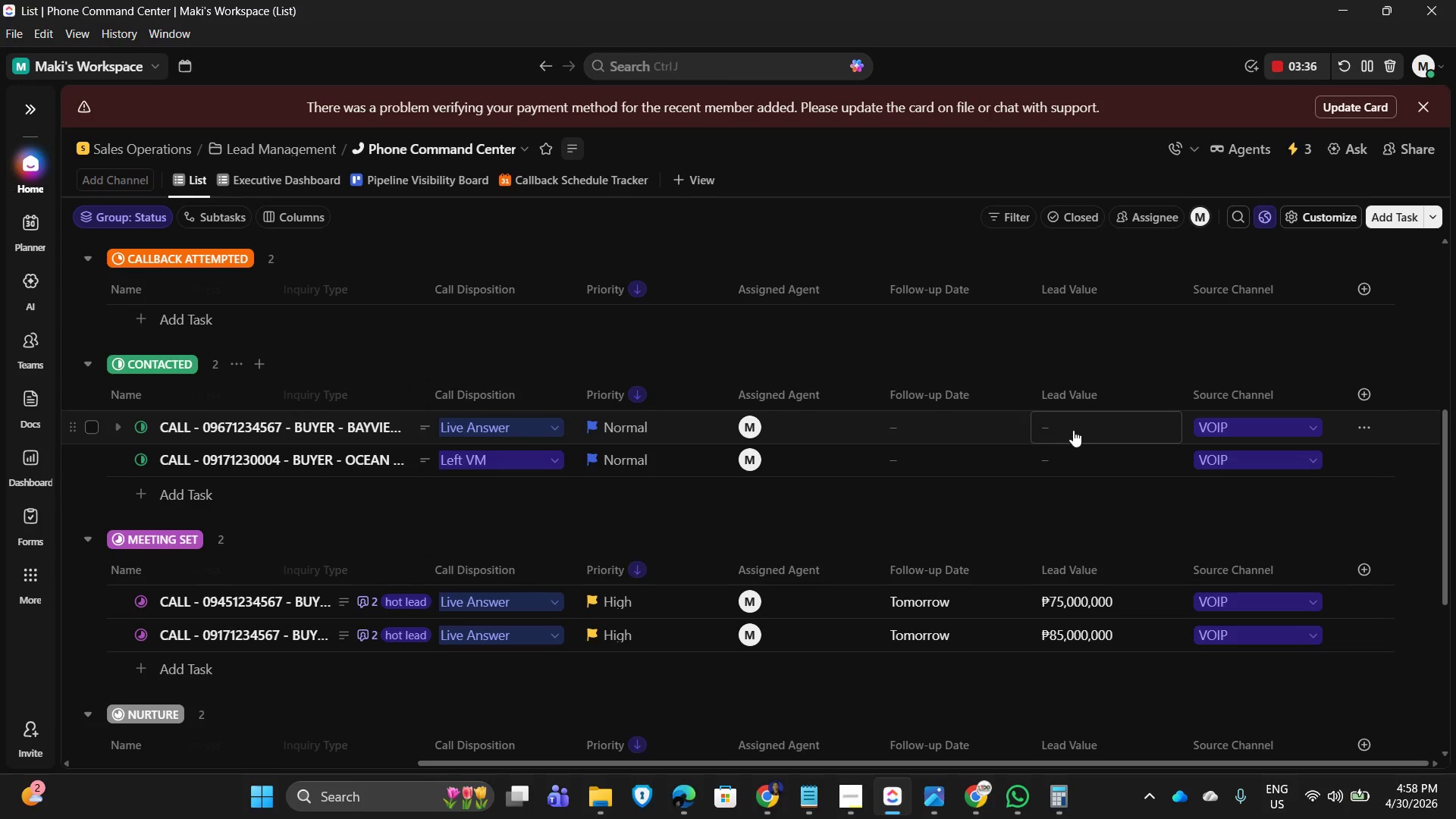 
wait(6.46)
 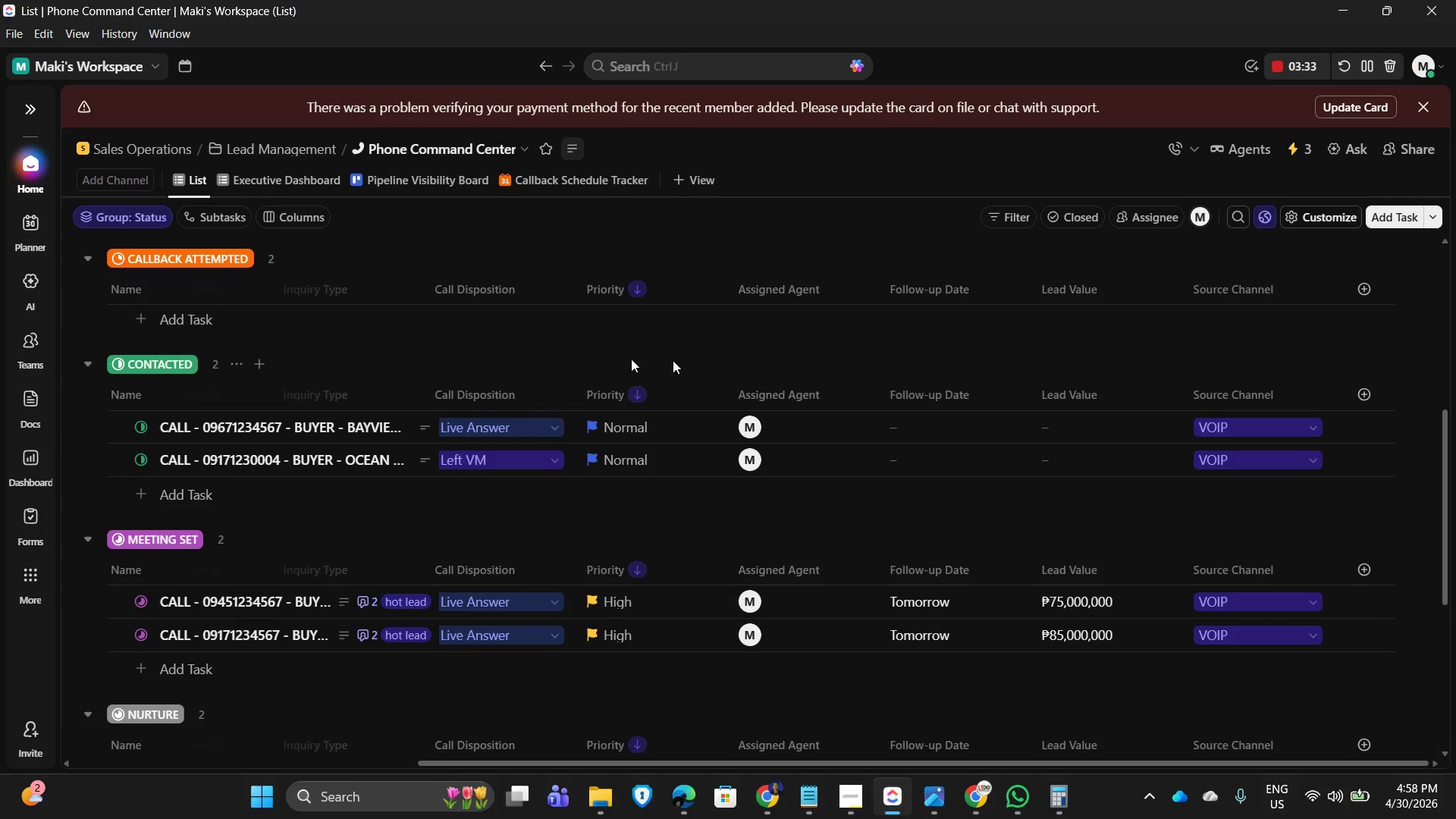 
scroll: coordinate [808, 460], scroll_direction: up, amount: 8.0
 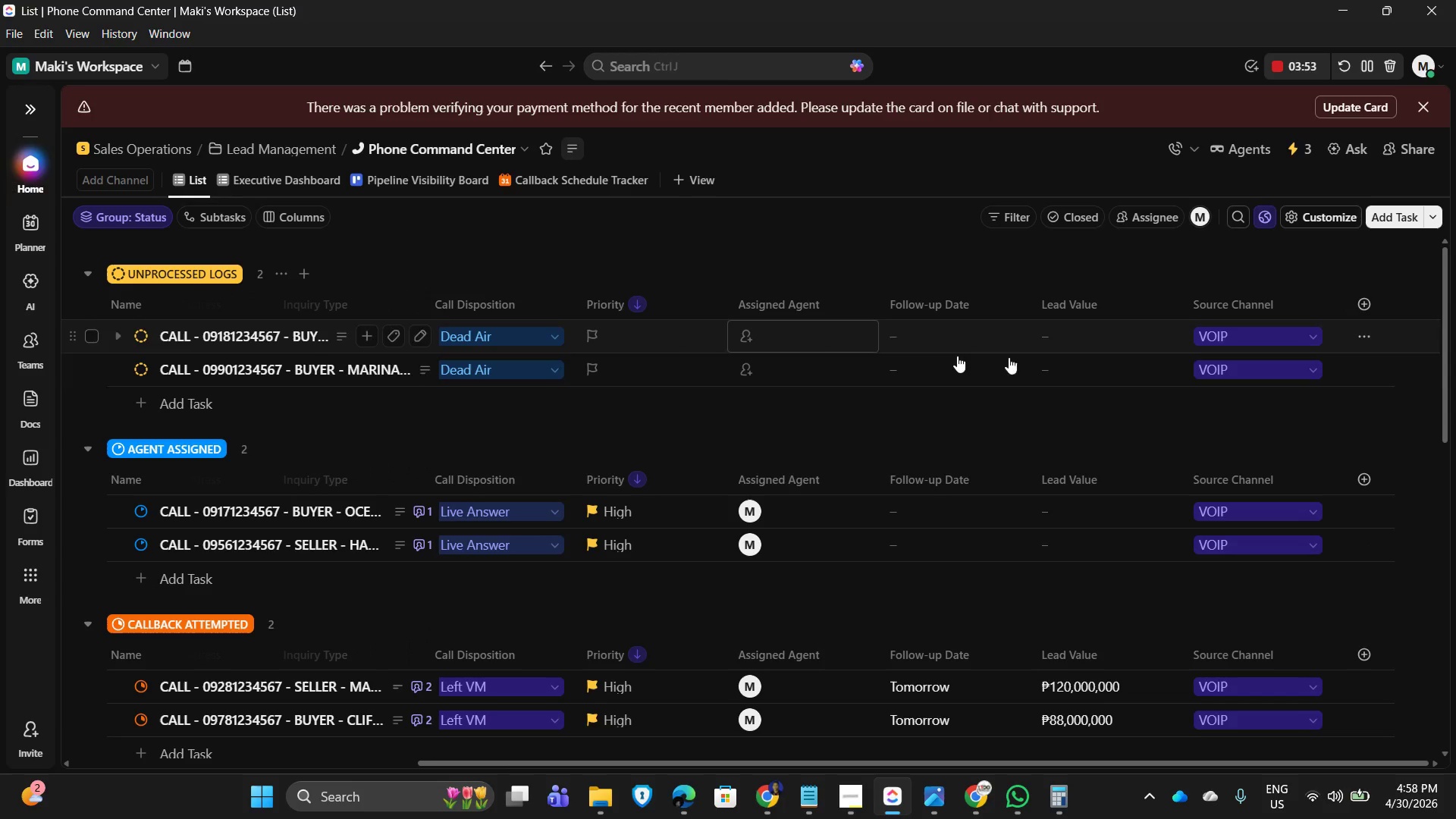 
wait(8.87)
 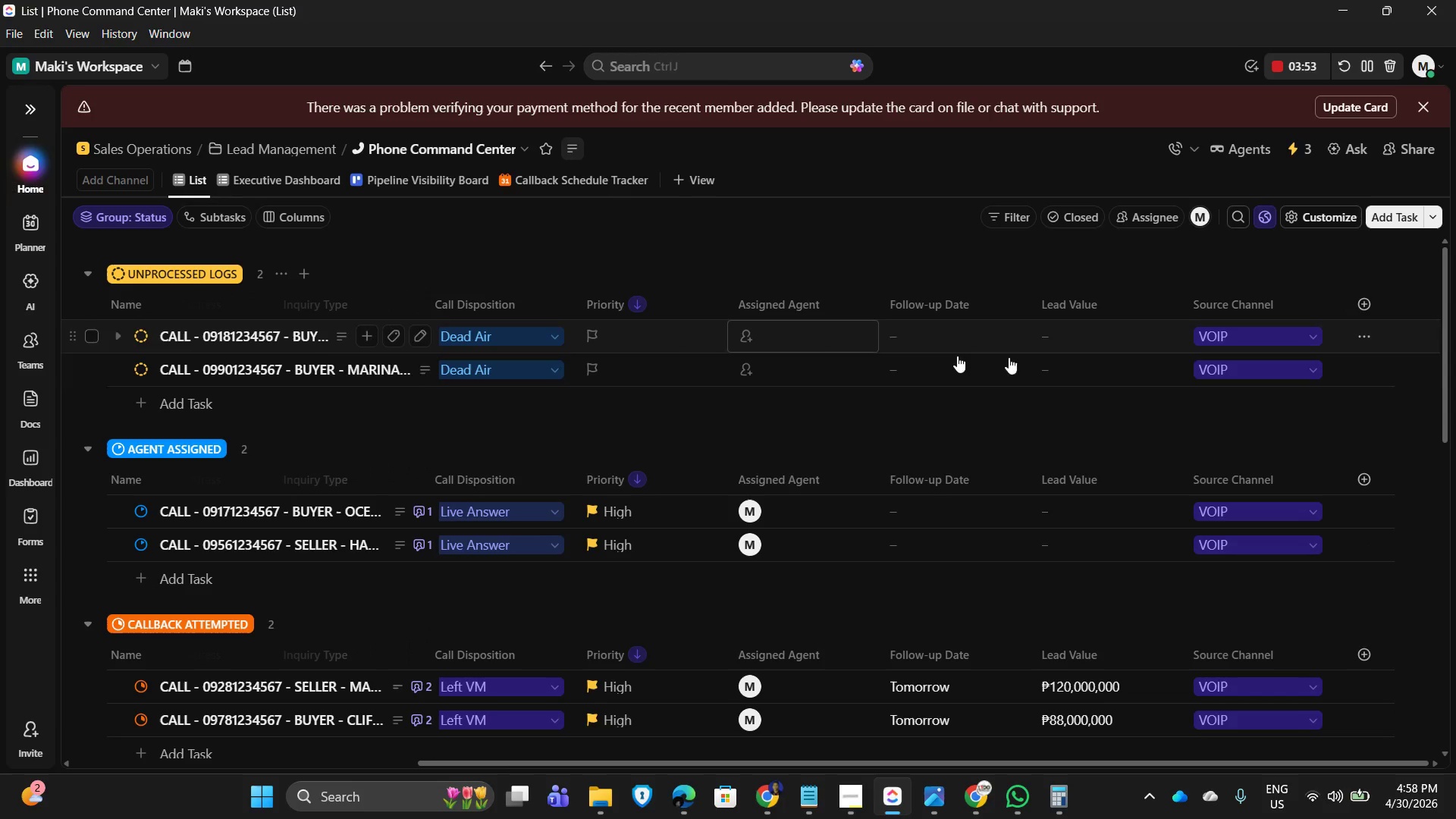 
left_click([1291, 154])
 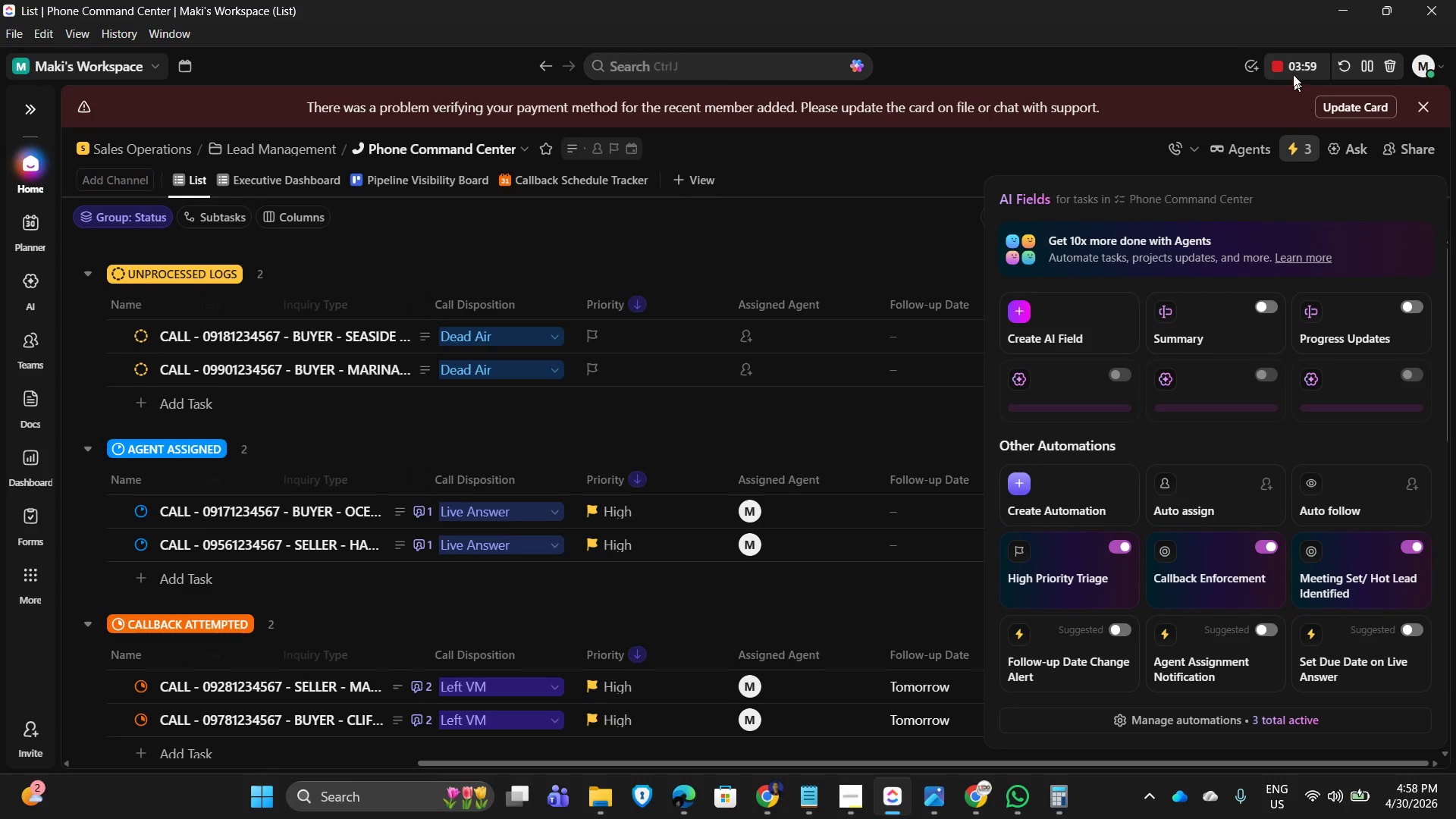 
left_click([1285, 62])
 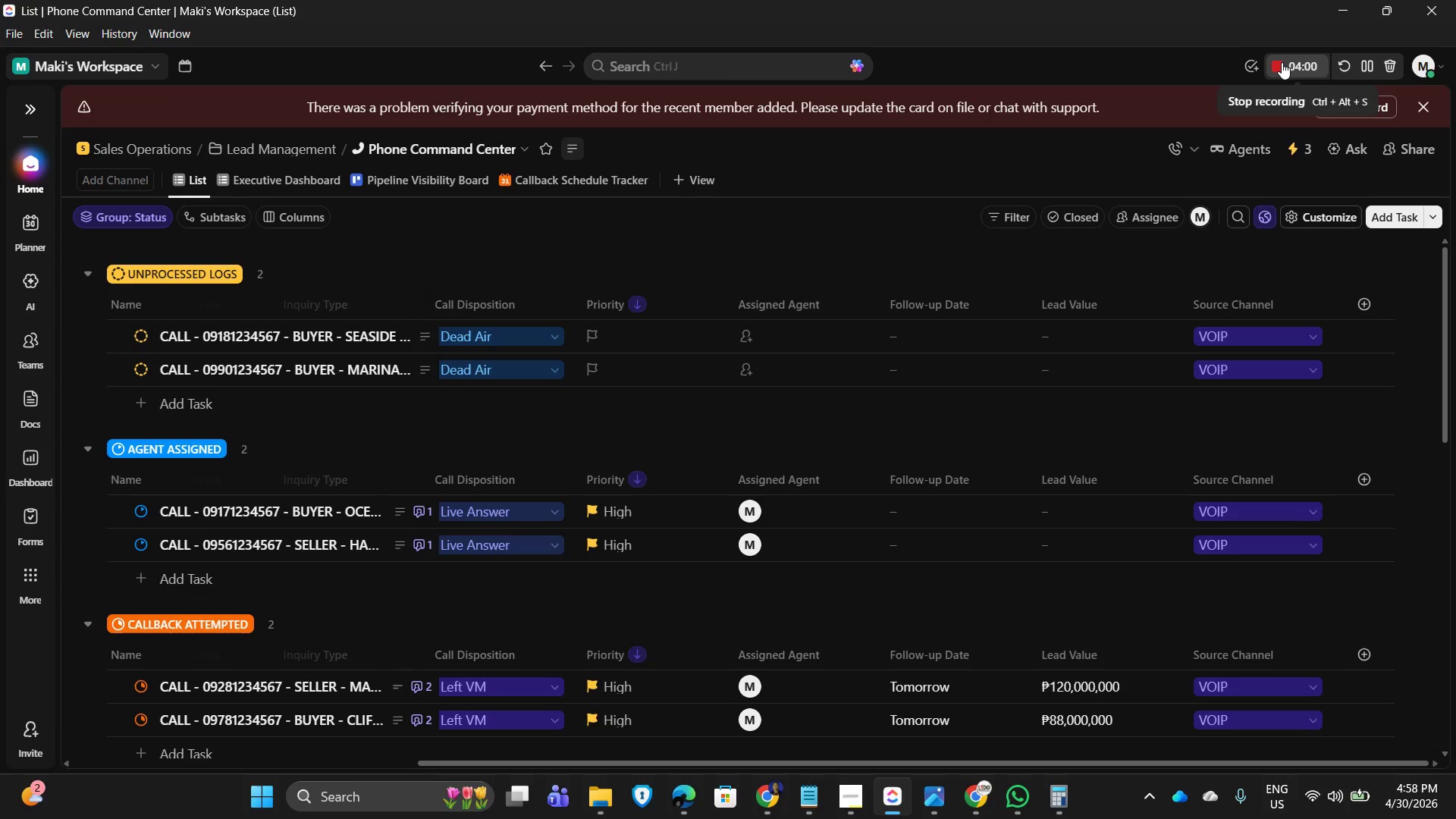 
left_click([1282, 62])
 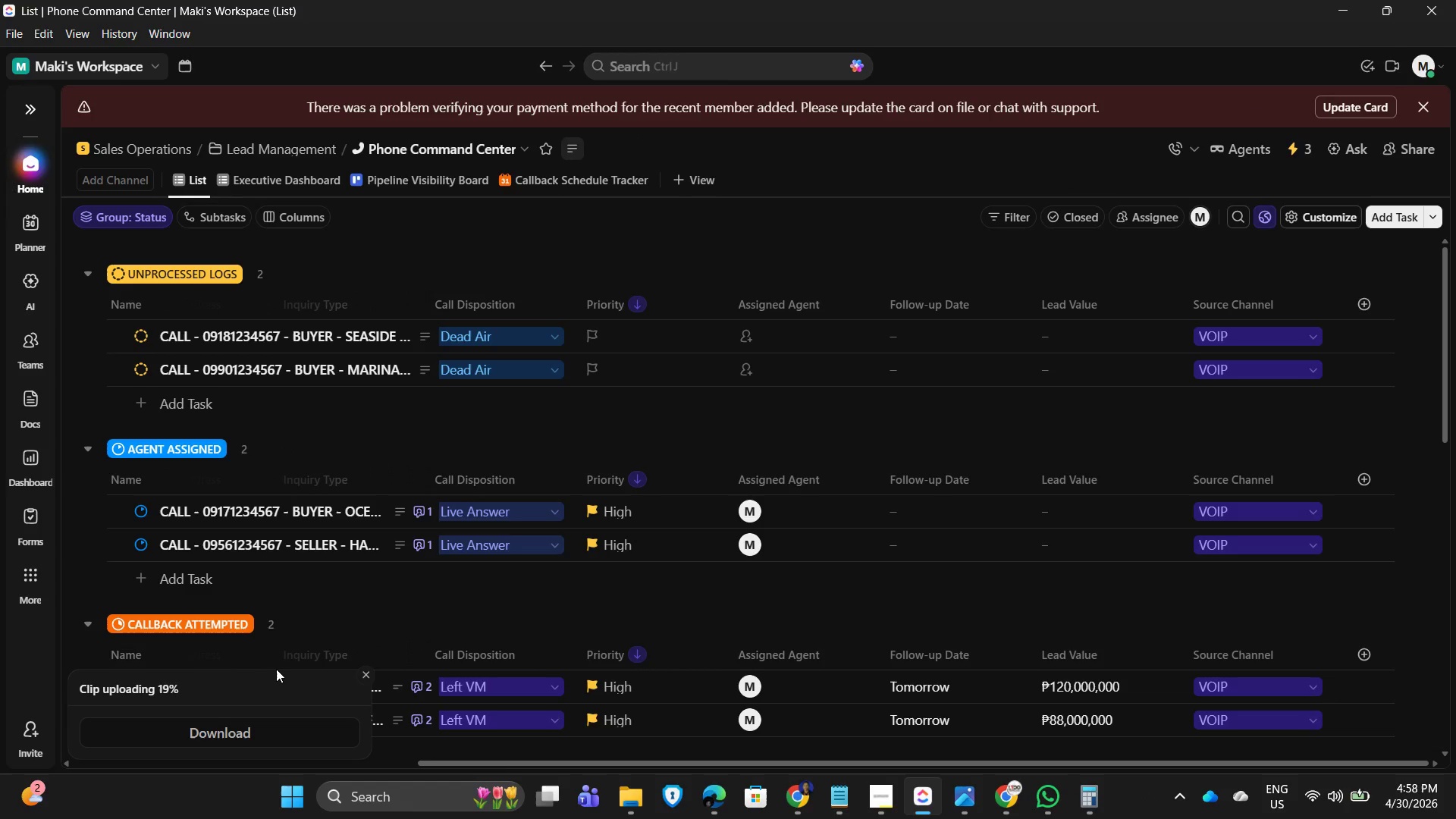 
mouse_move([457, 686])
 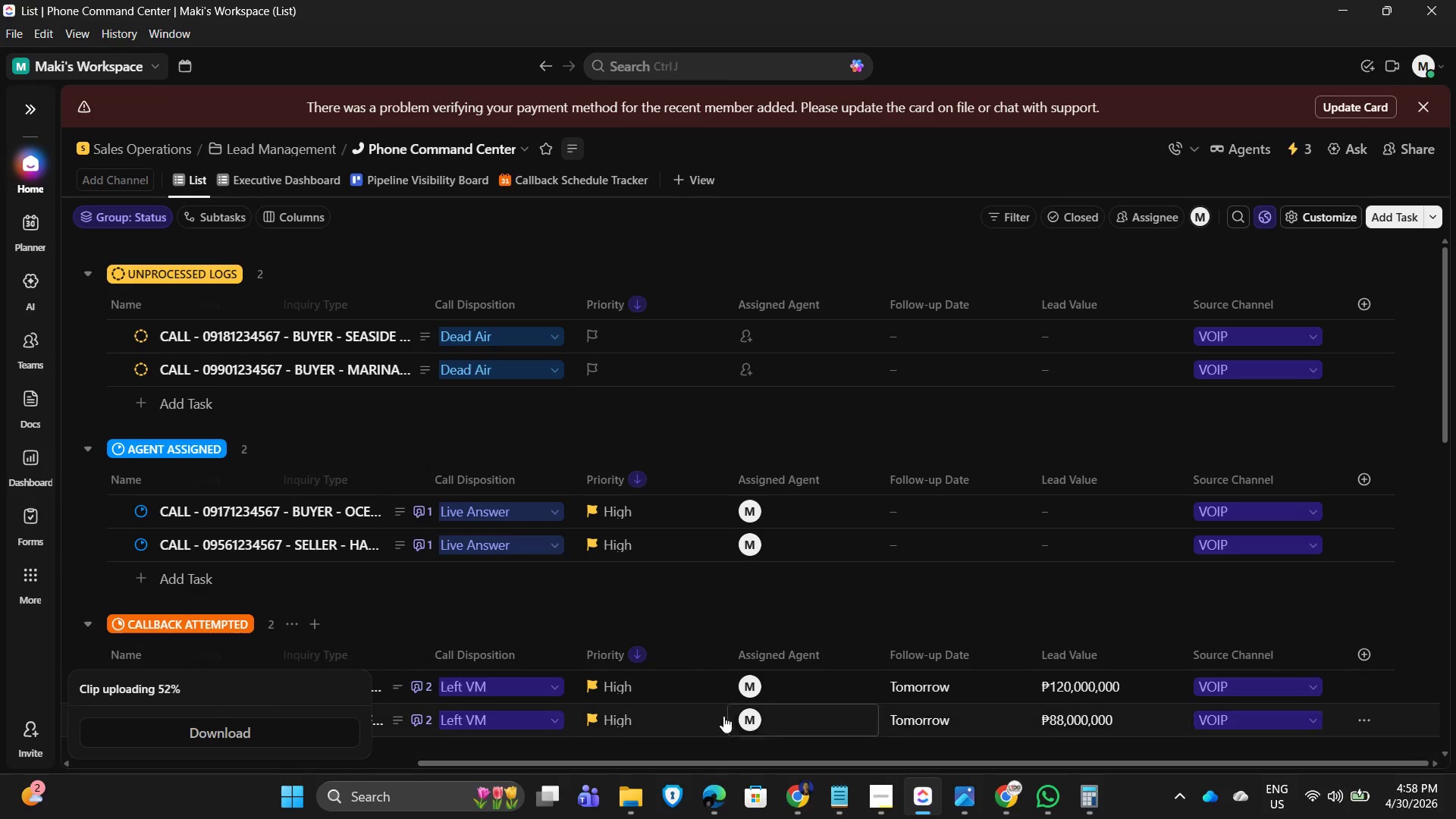 
mouse_move([388, 687])
 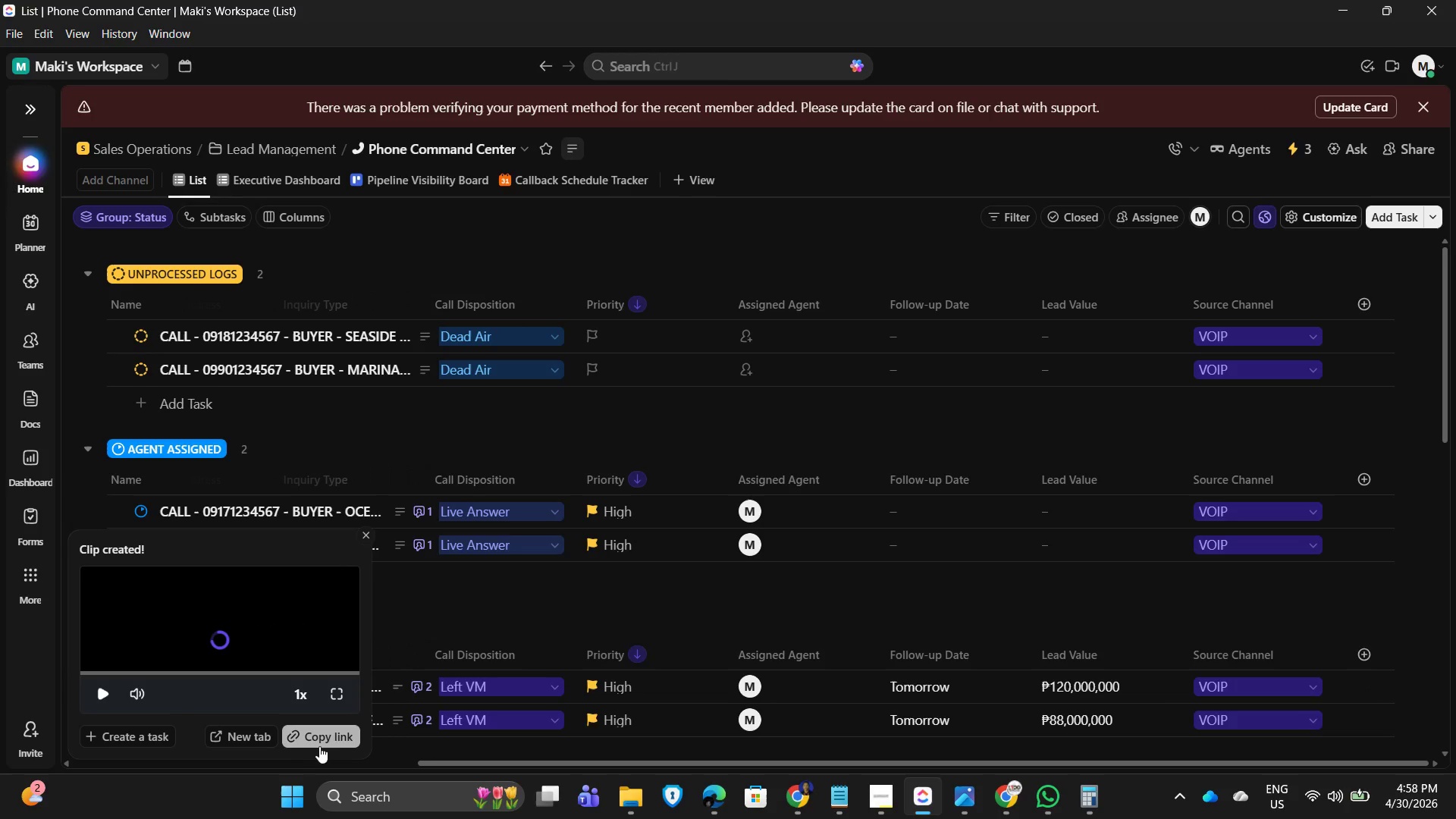 
left_click([325, 736])
 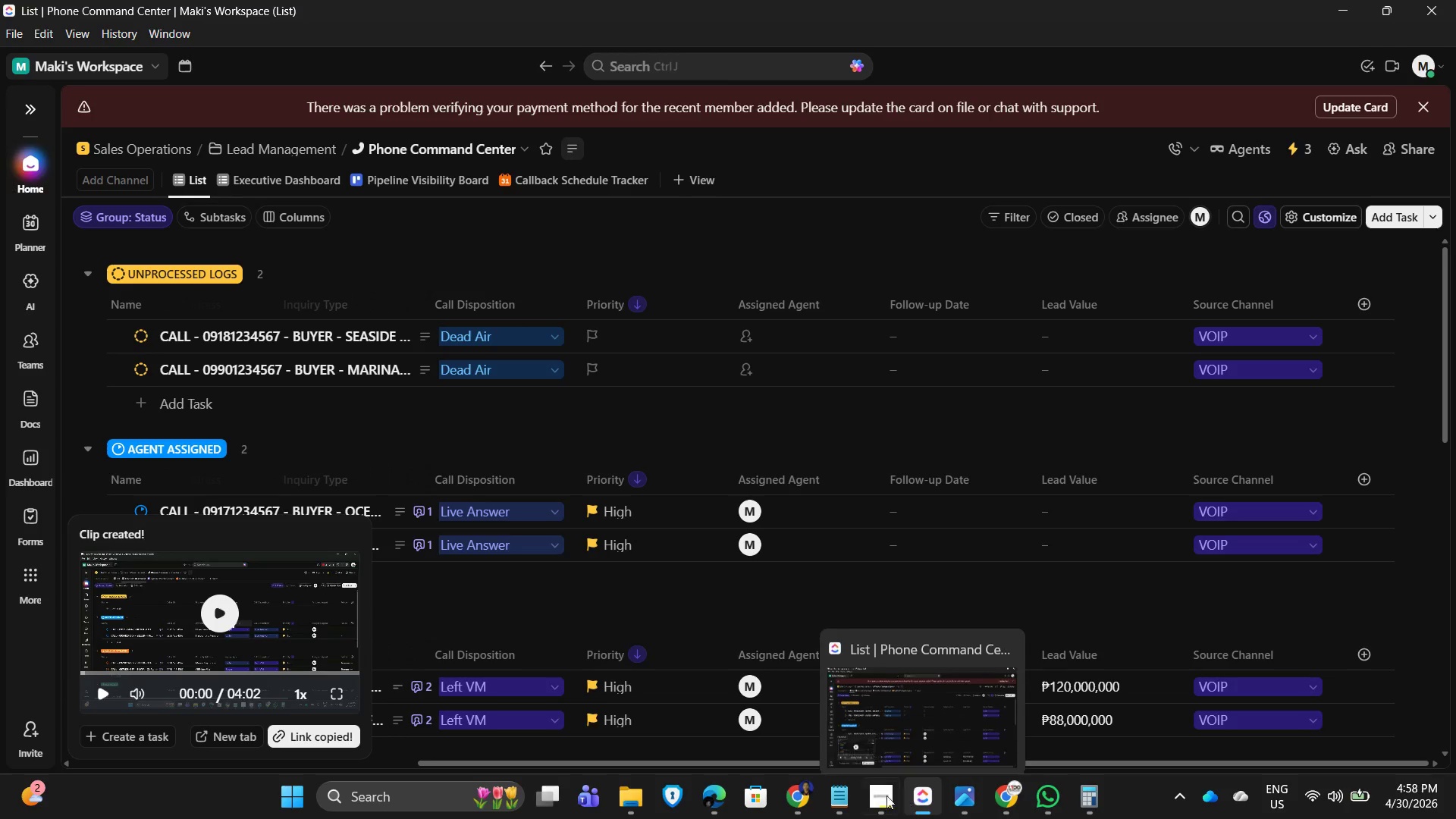 
left_click([831, 805])
 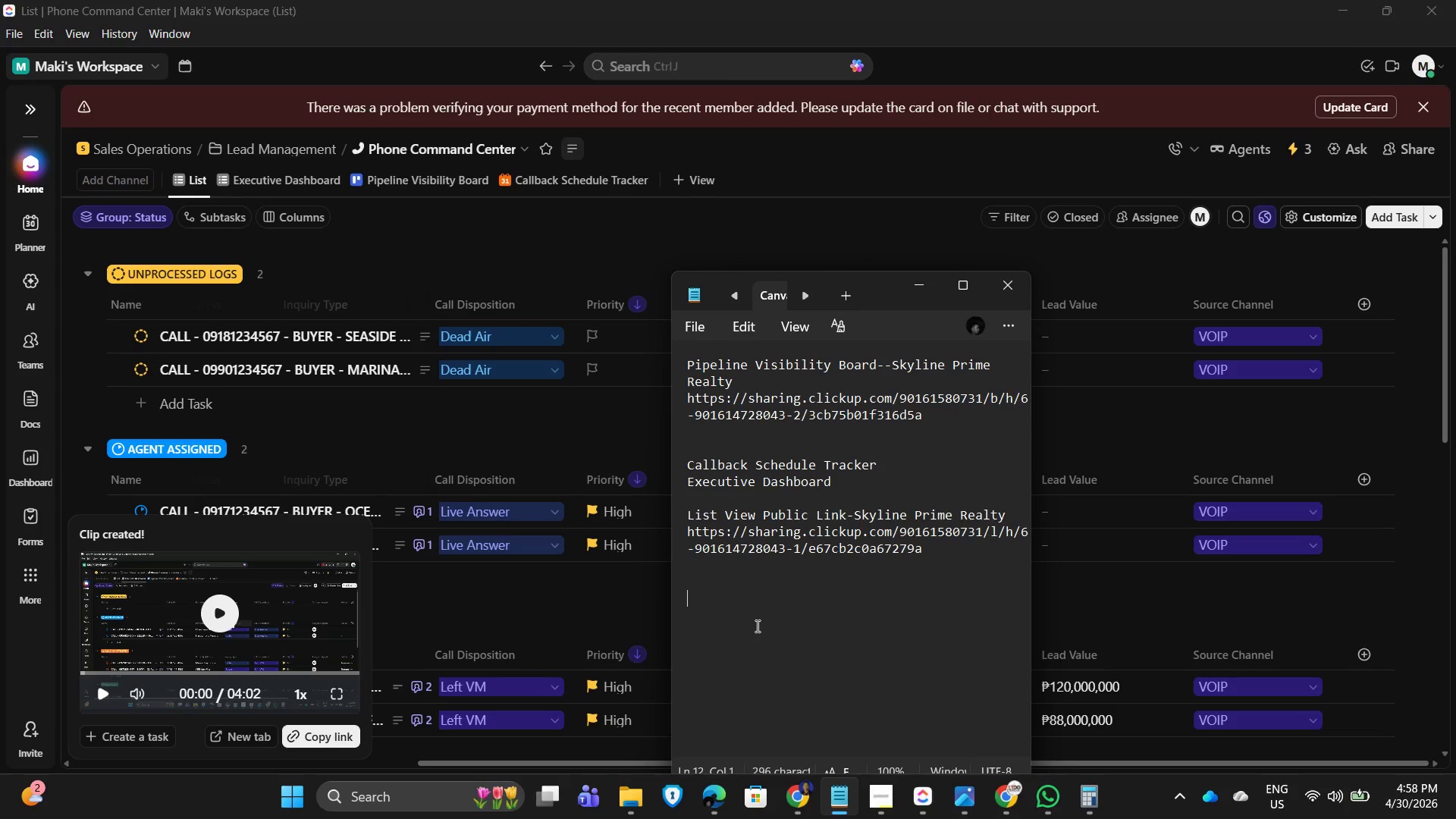 
key(Control+V)
 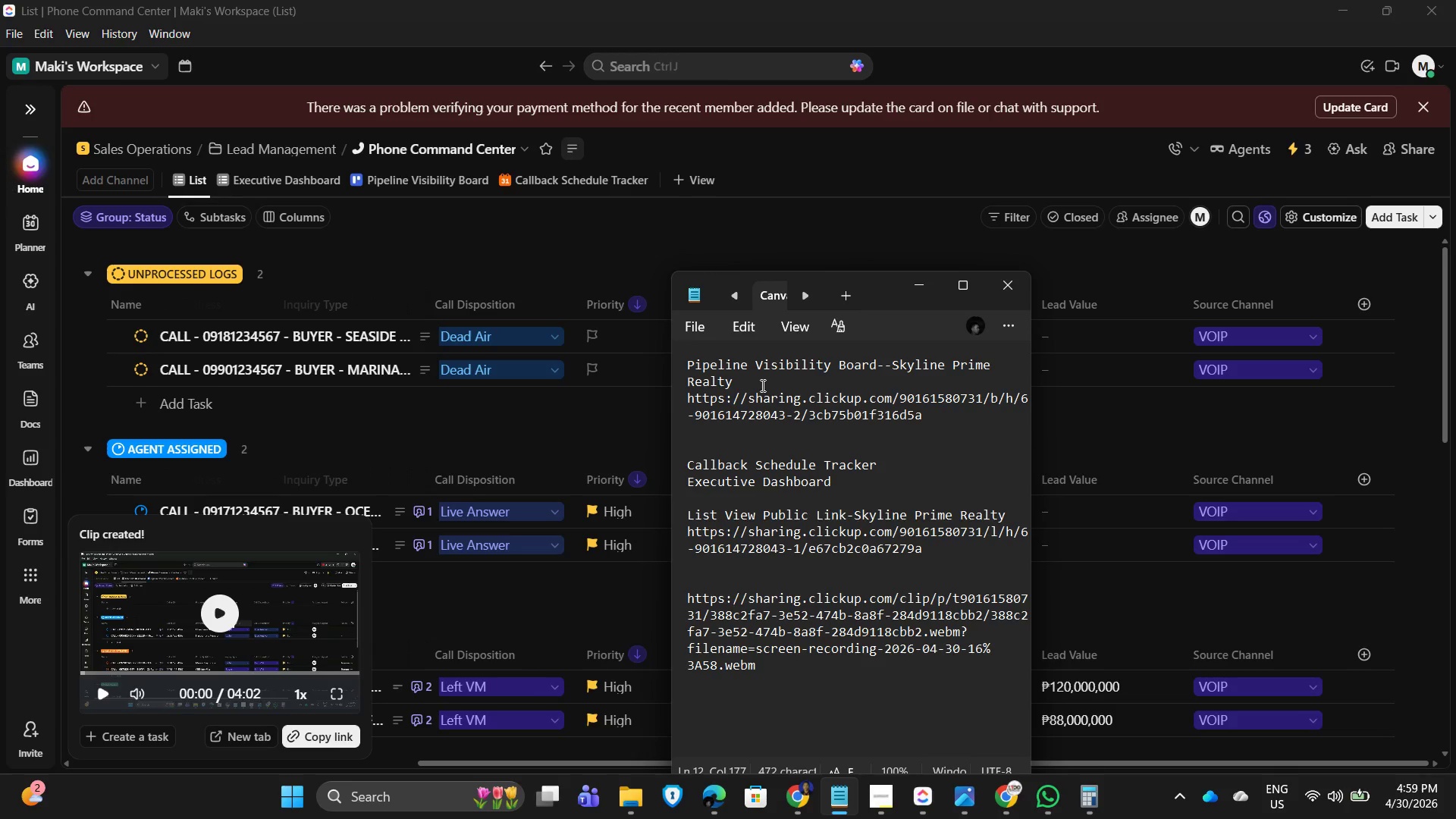 
left_click_drag(start_coordinate=[761, 385], to_coordinate=[648, 366])
 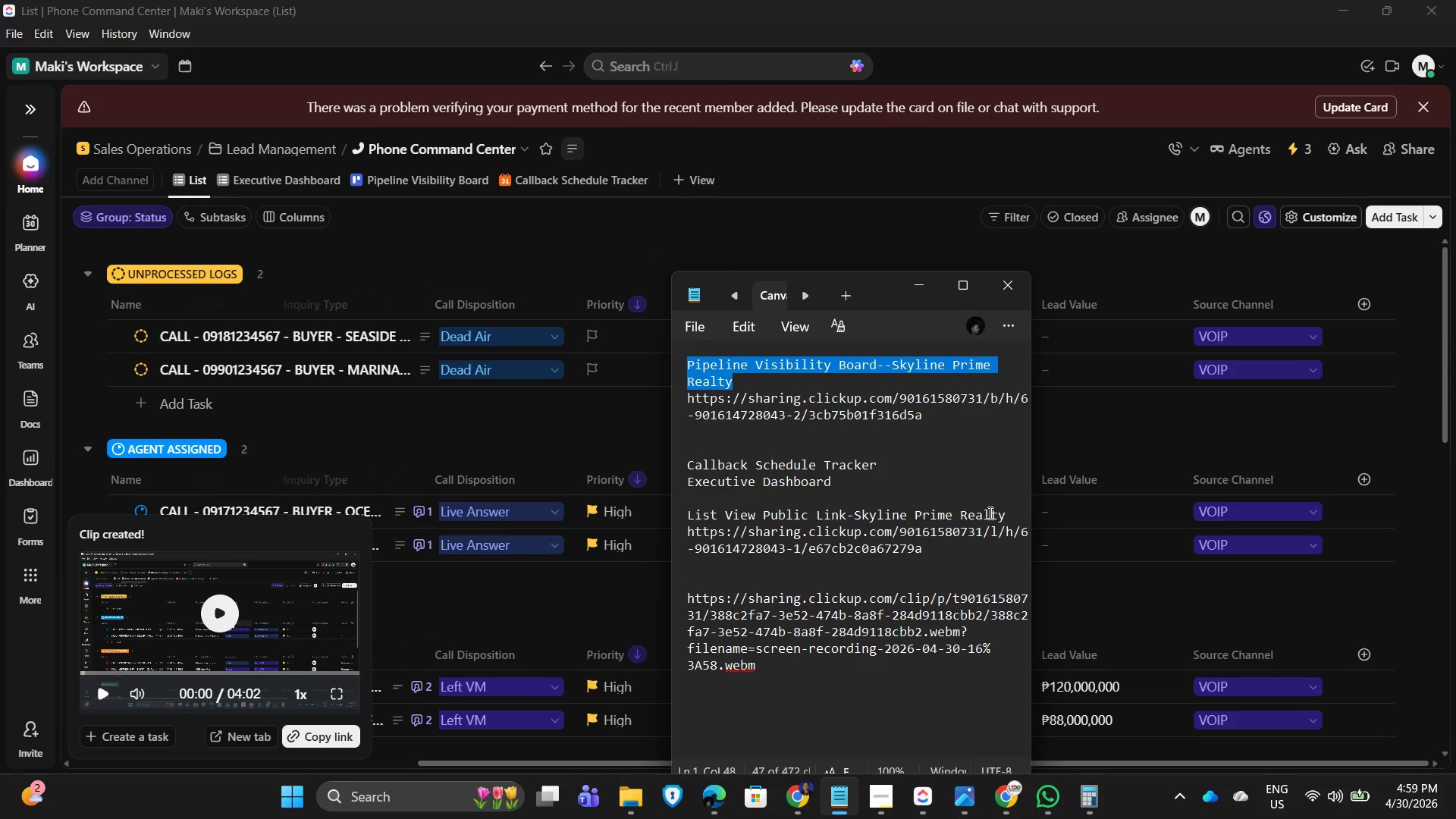 
left_click_drag(start_coordinate=[1009, 513], to_coordinate=[678, 505])
 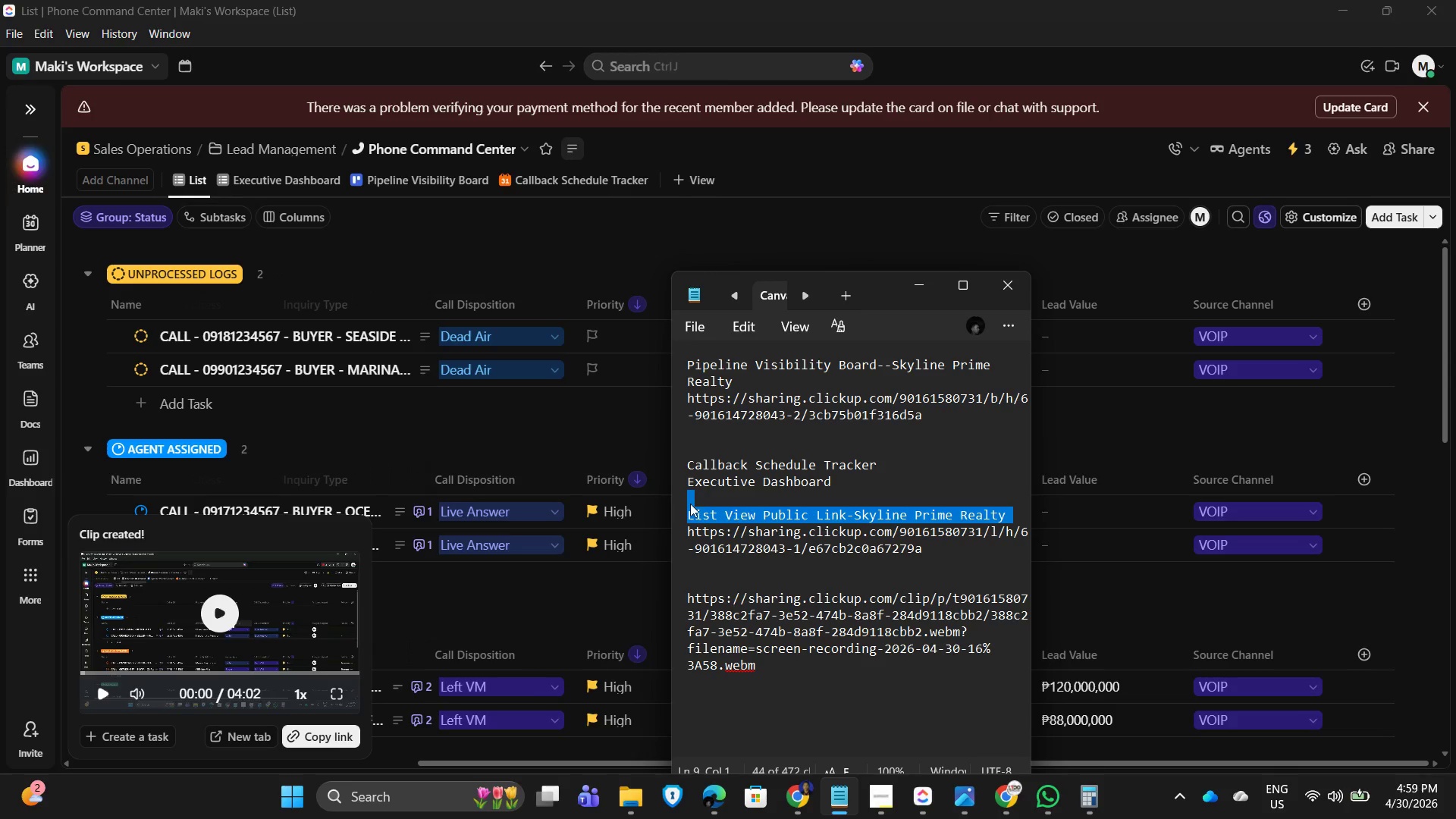 
key(Control+C)
 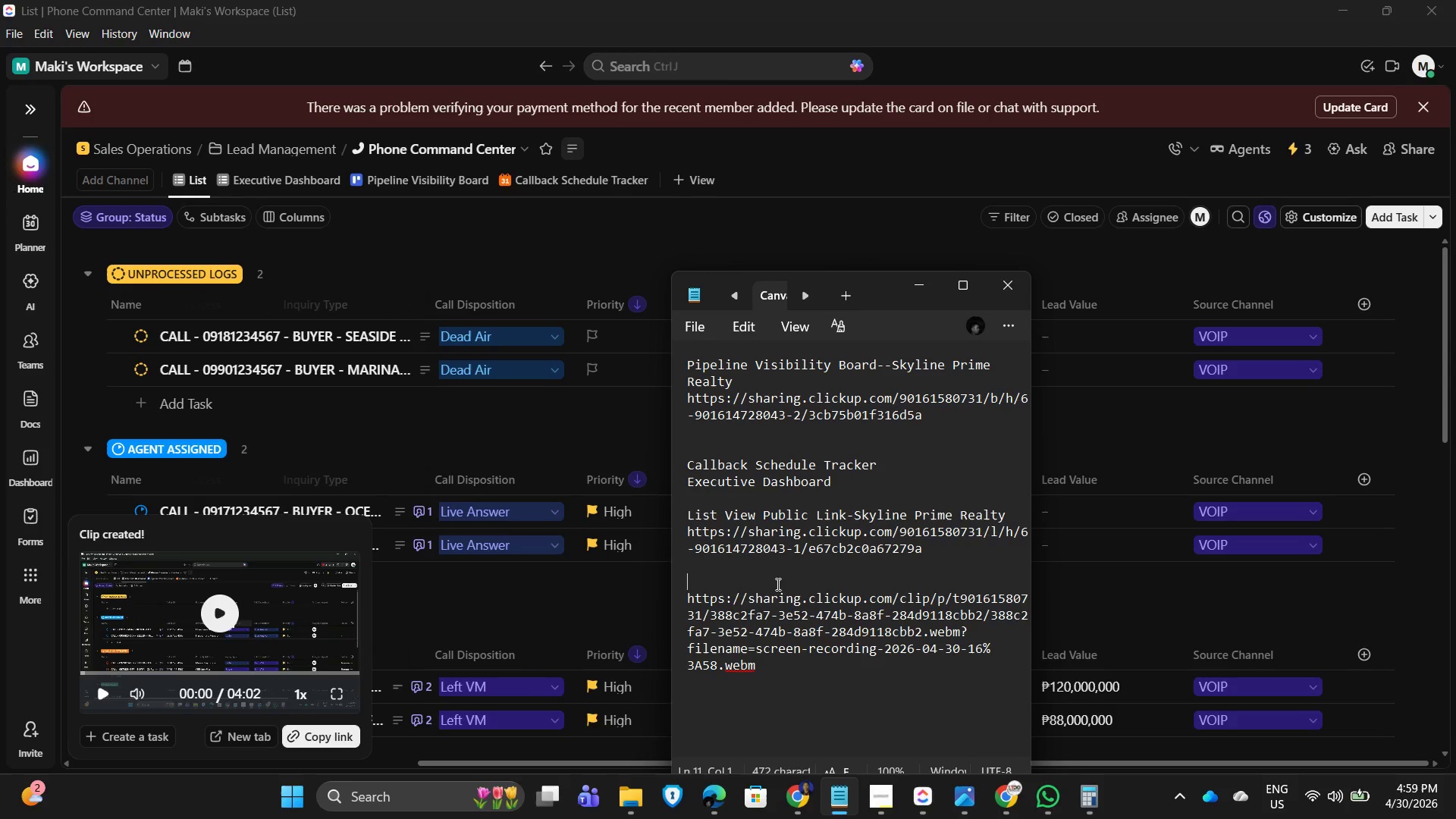 
key(Control+V)
 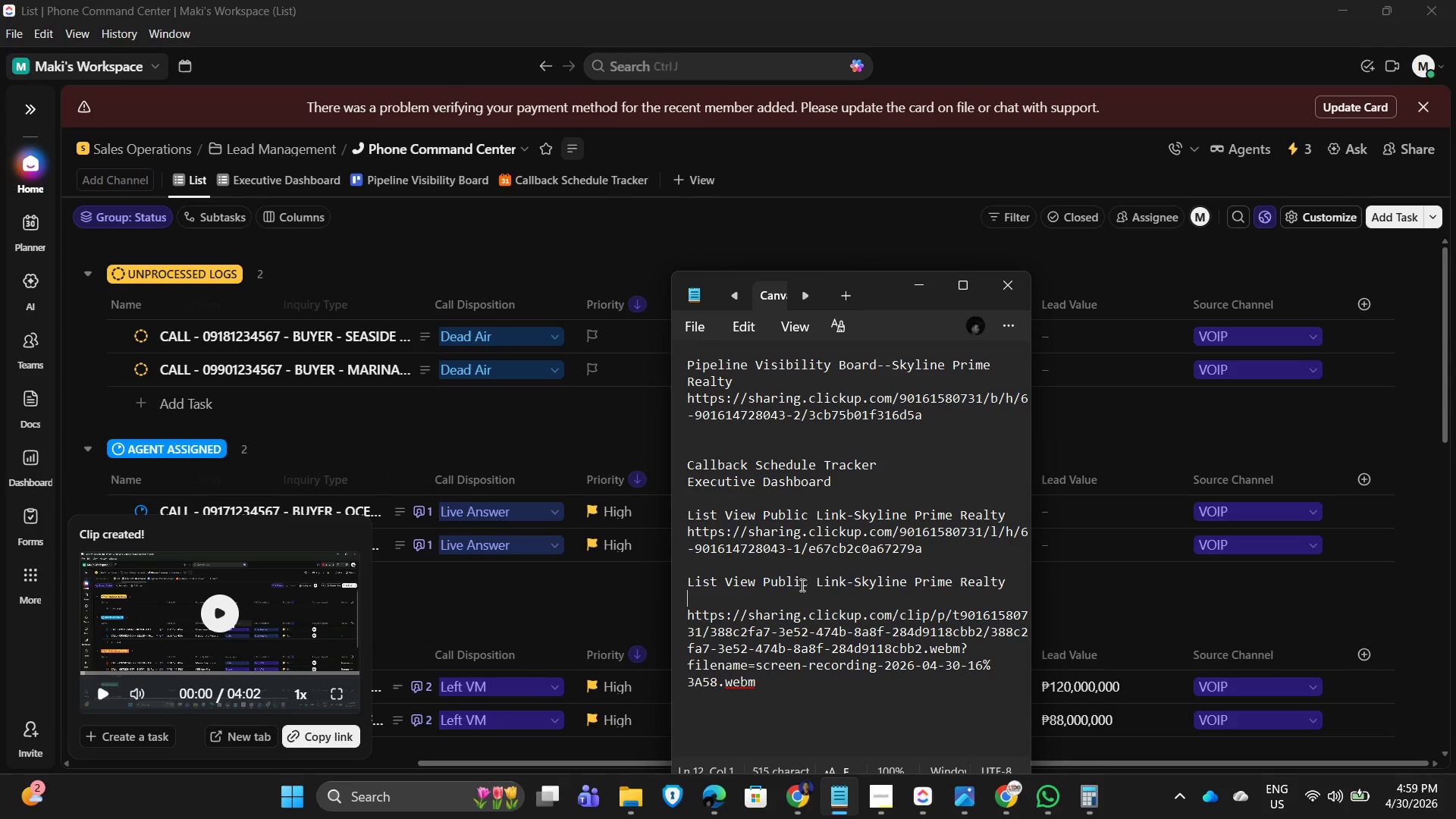 
key(Backspace)
 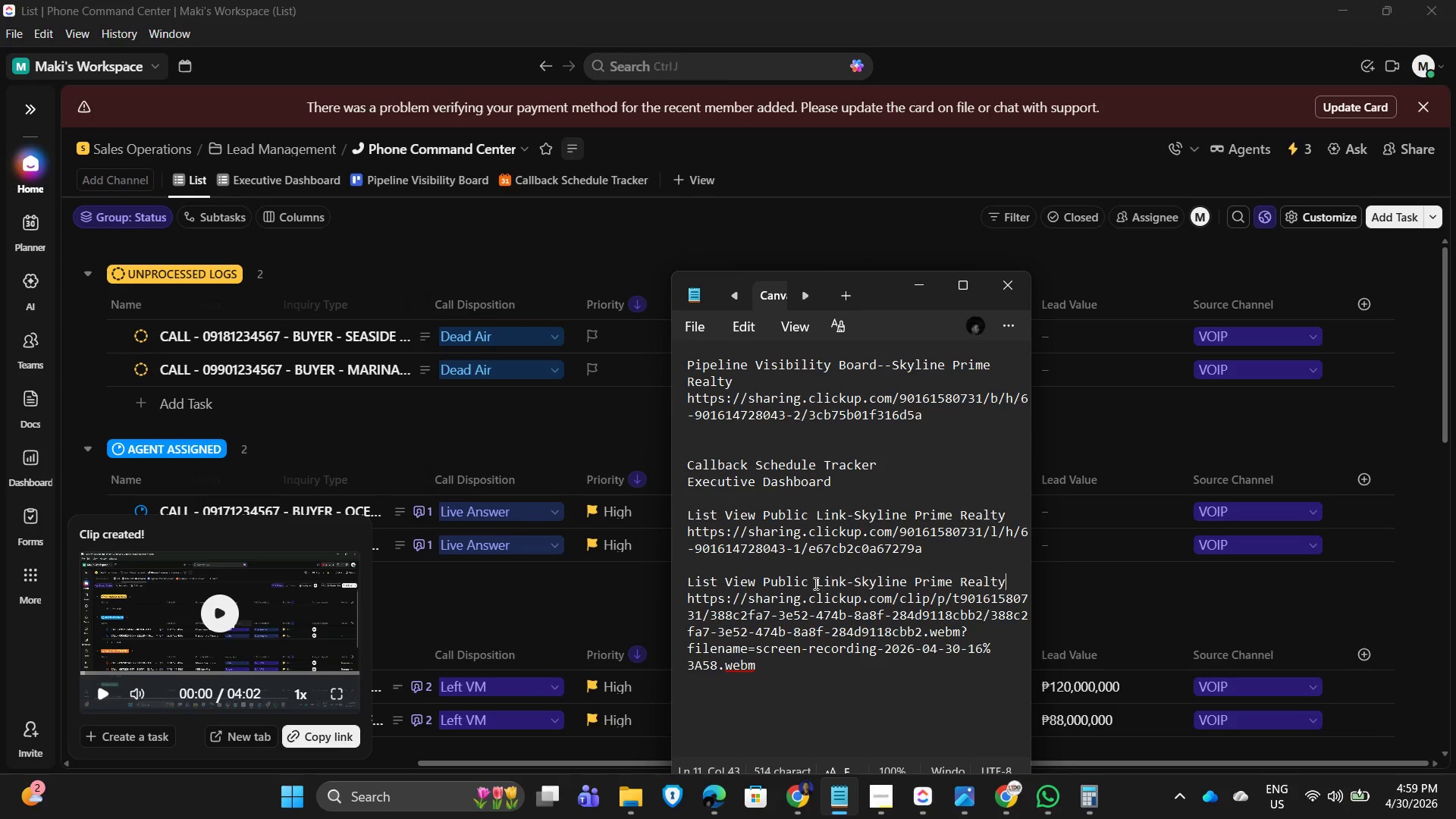 
left_click_drag(start_coordinate=[808, 582], to_coordinate=[678, 576])
 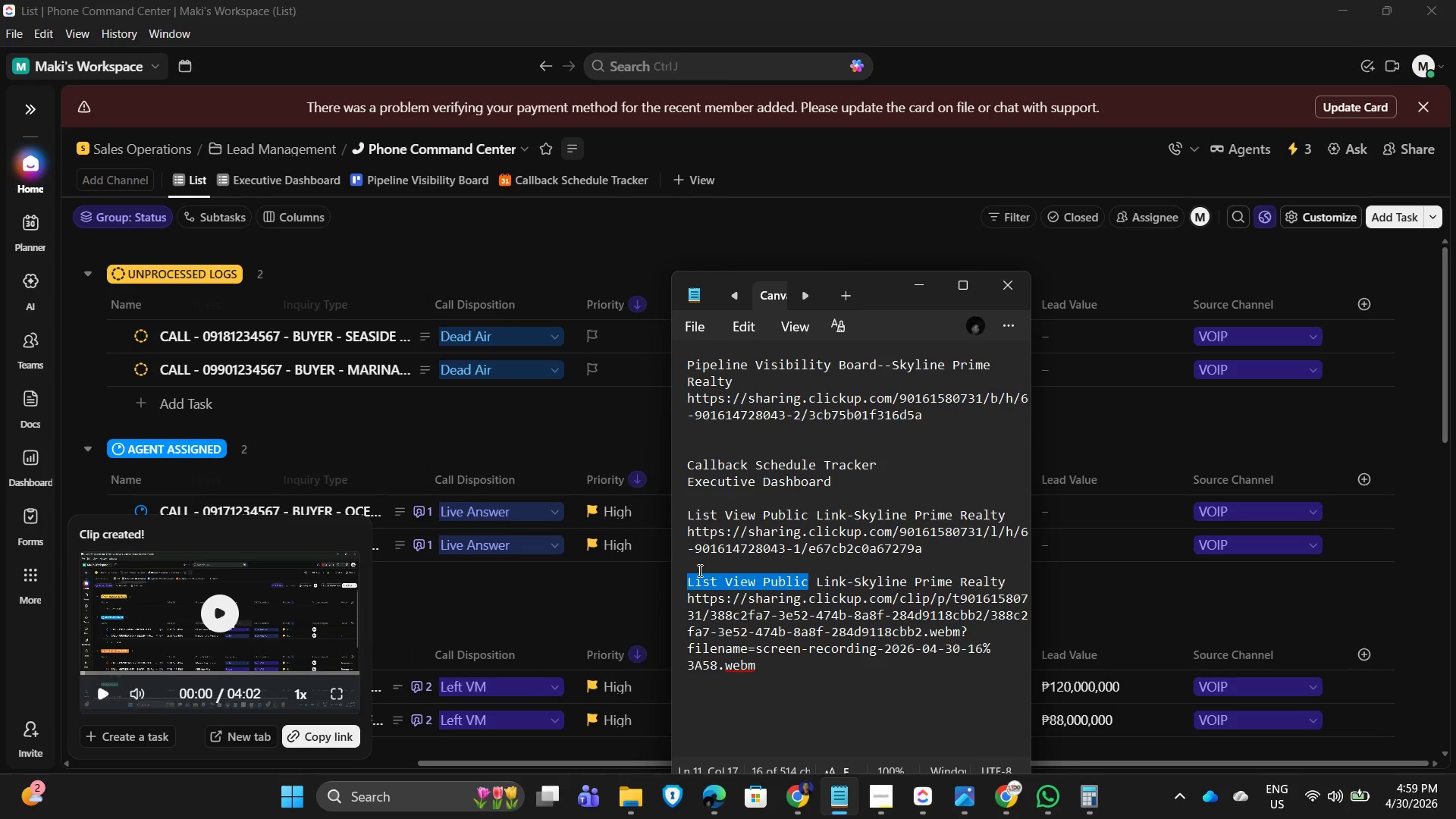 
type(Video Walkkthrough)
 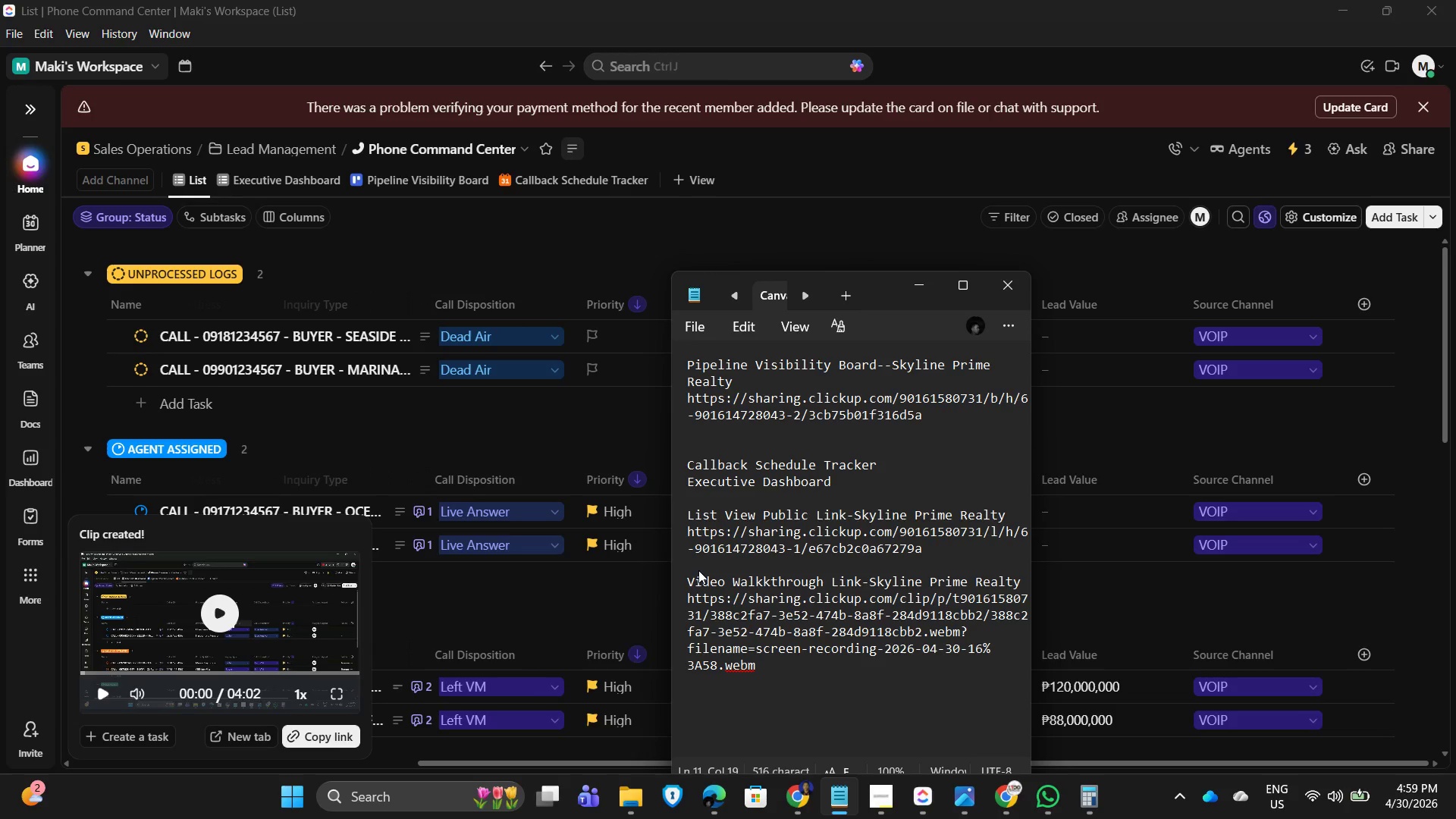 